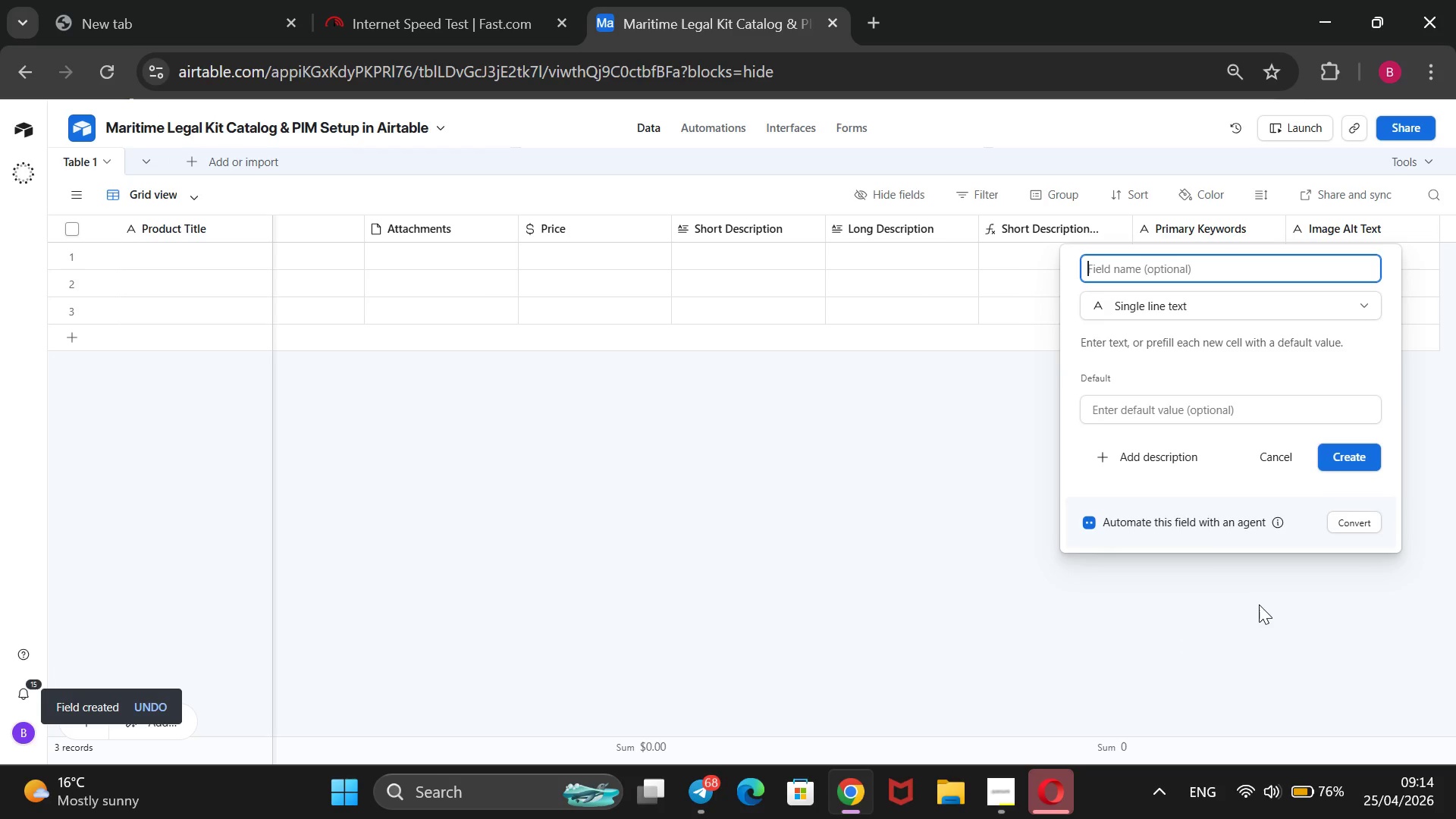 
type(Version Number)
 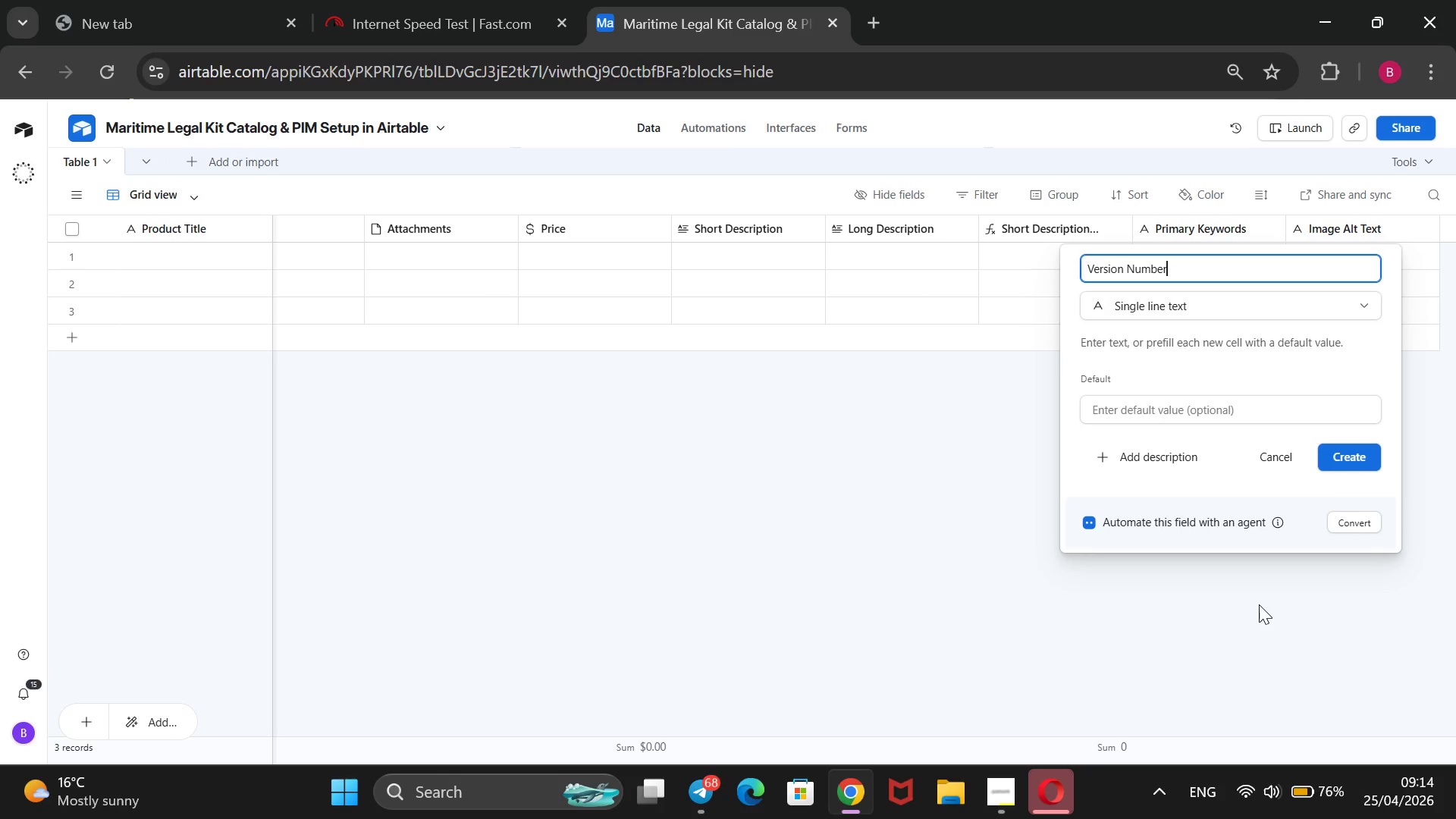 
key(Enter)
 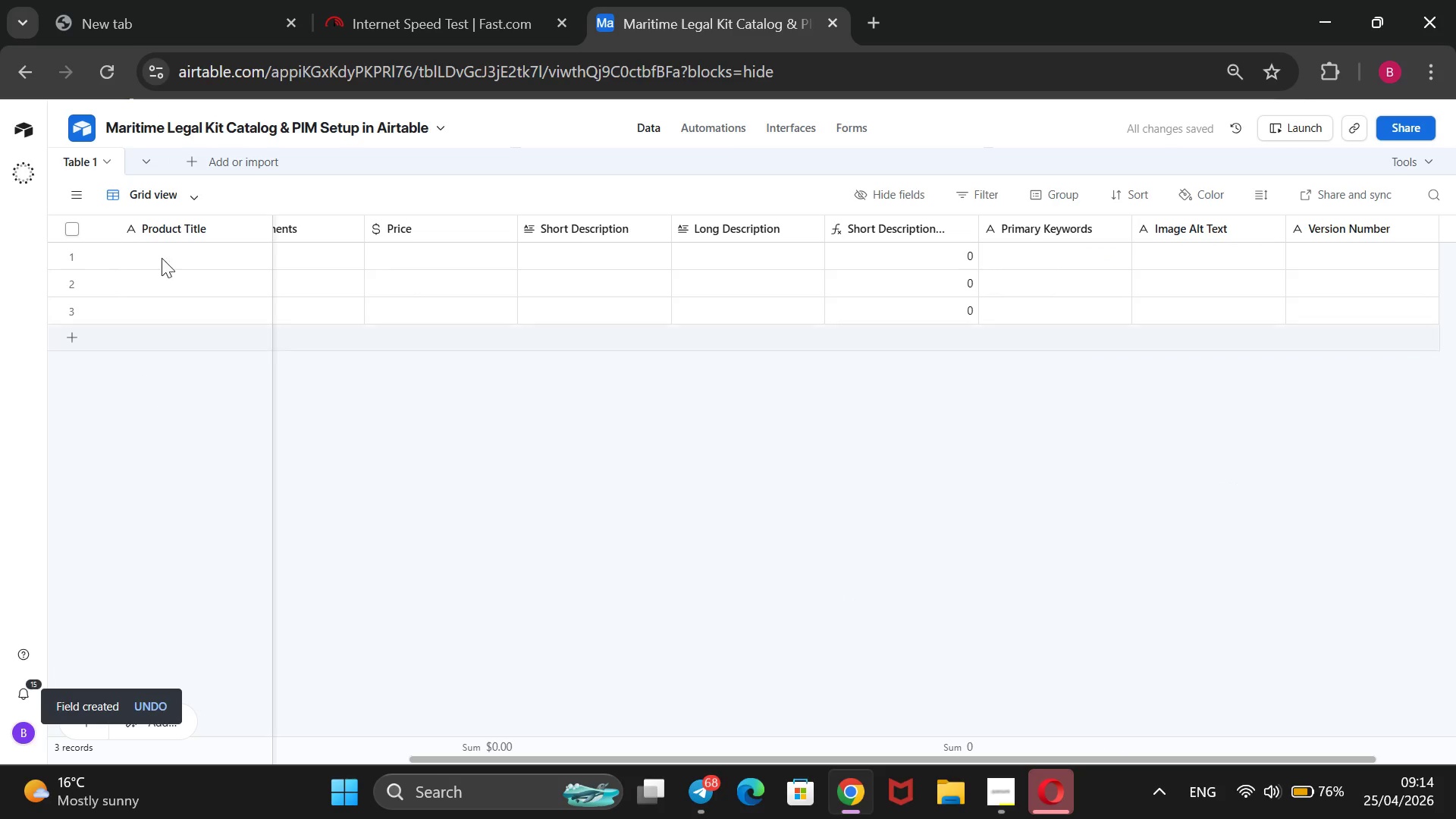 
left_click([171, 245])
 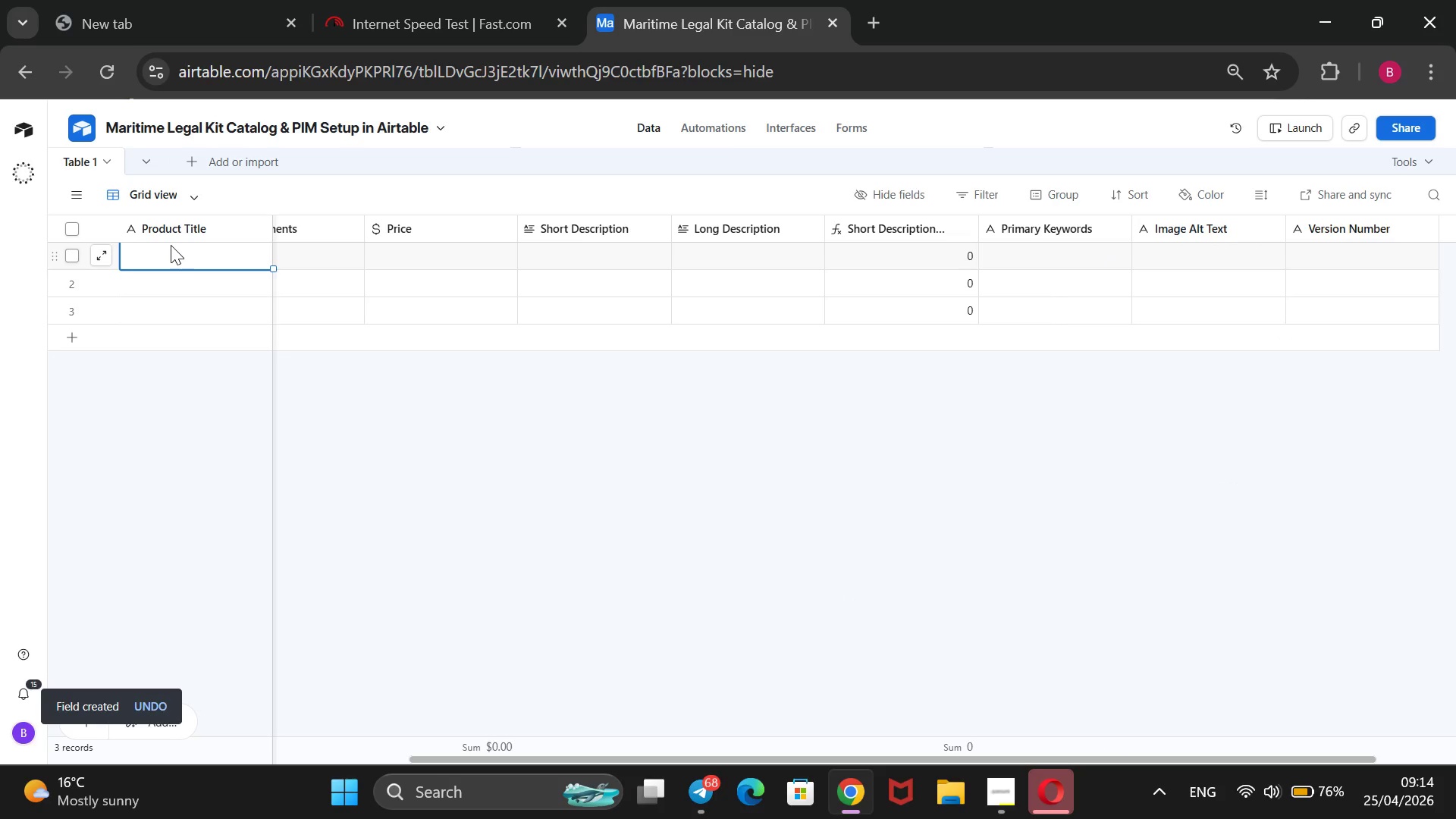 
wait(7.94)
 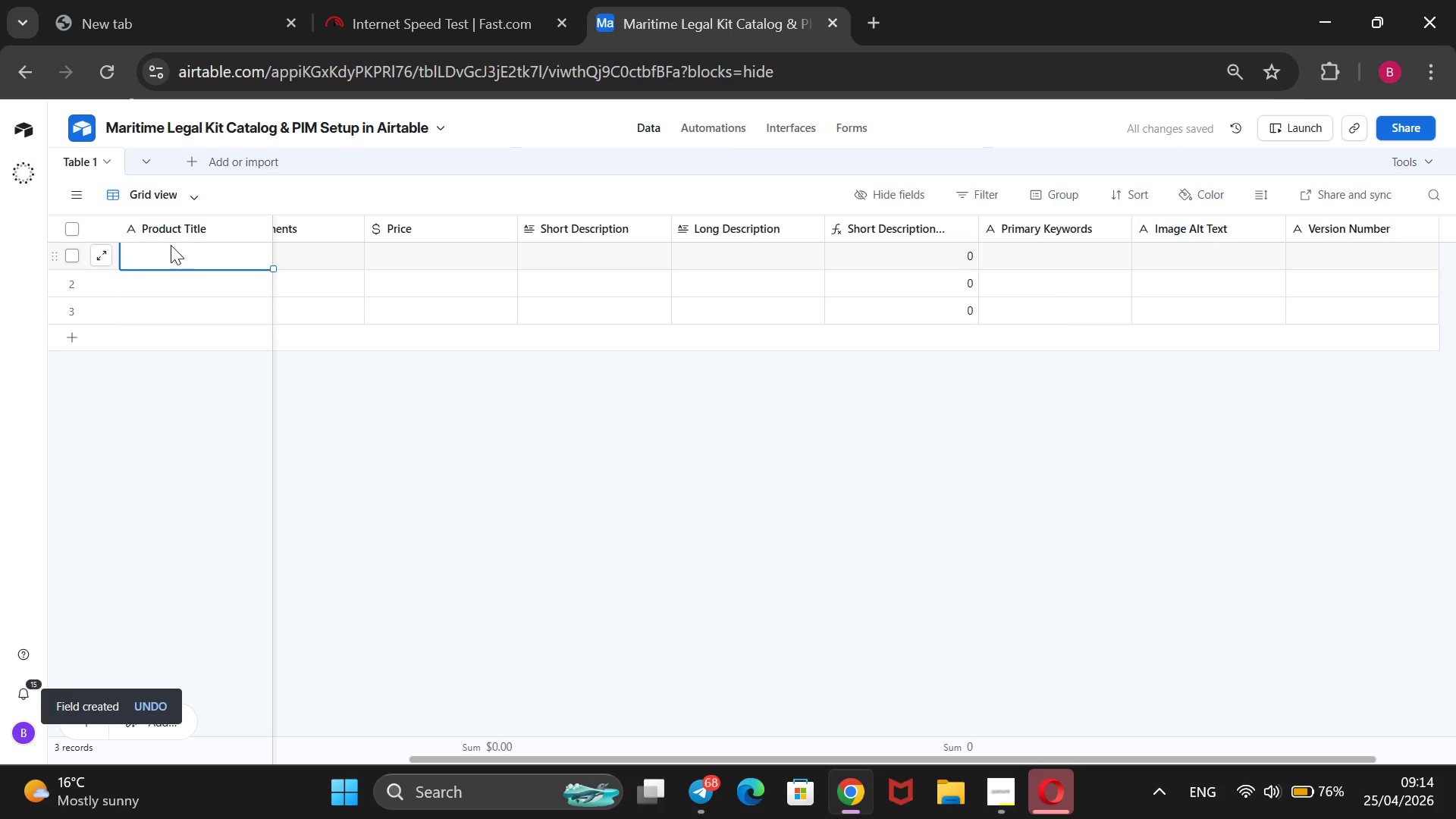 
type(Private Vessel Bill of Sale)
 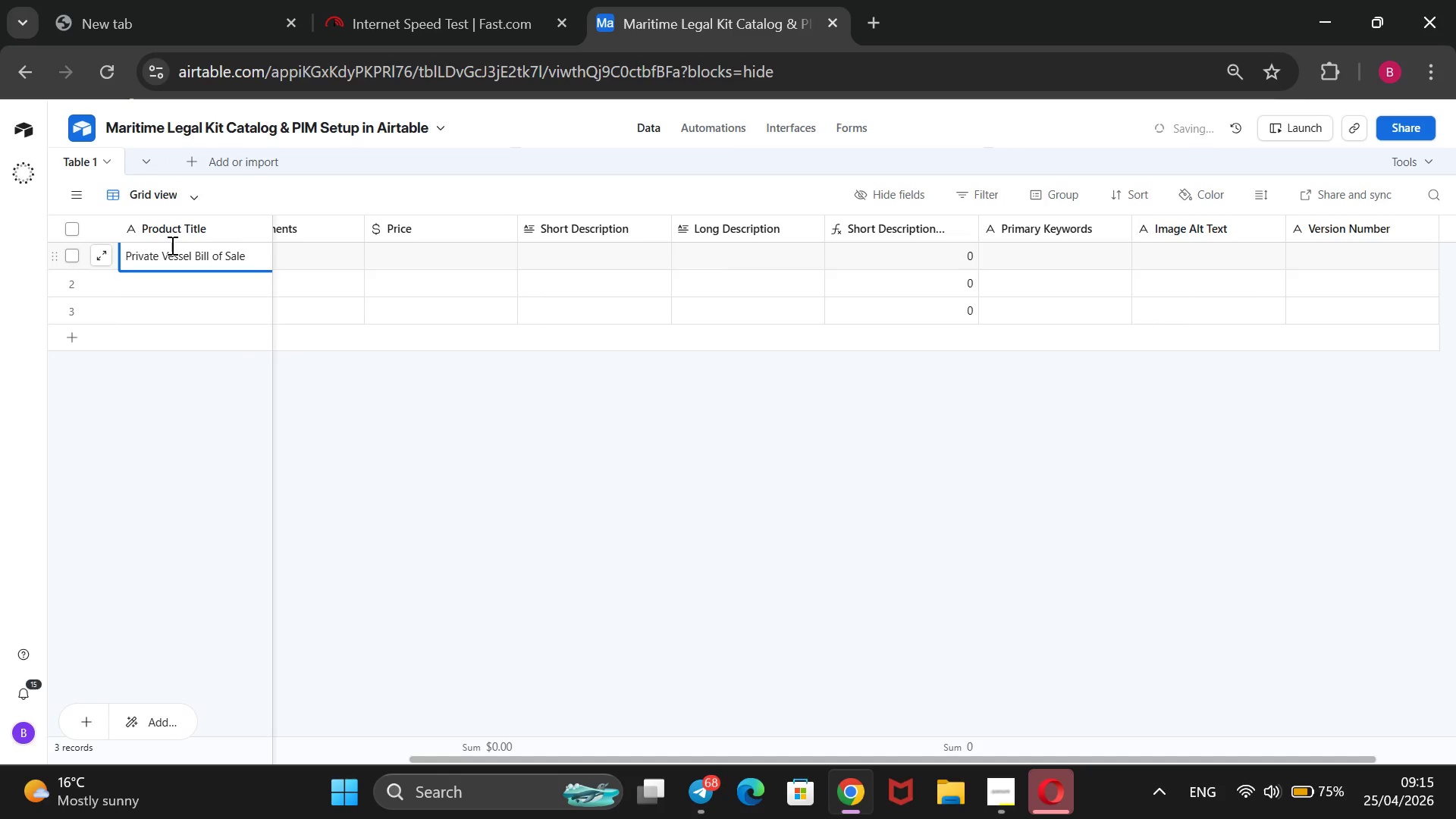 
key(ArrowRight)
 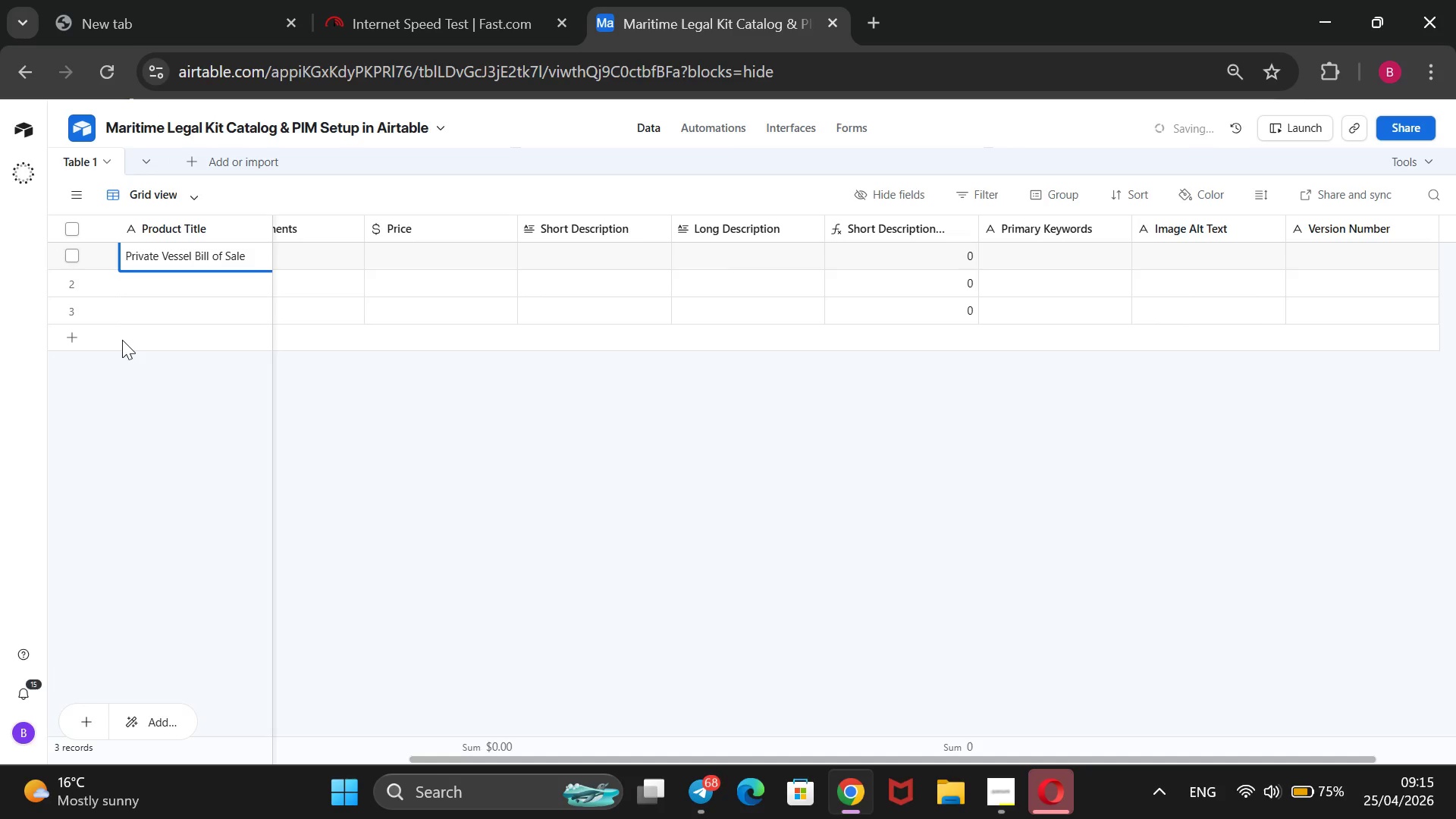 
left_click([77, 341])
 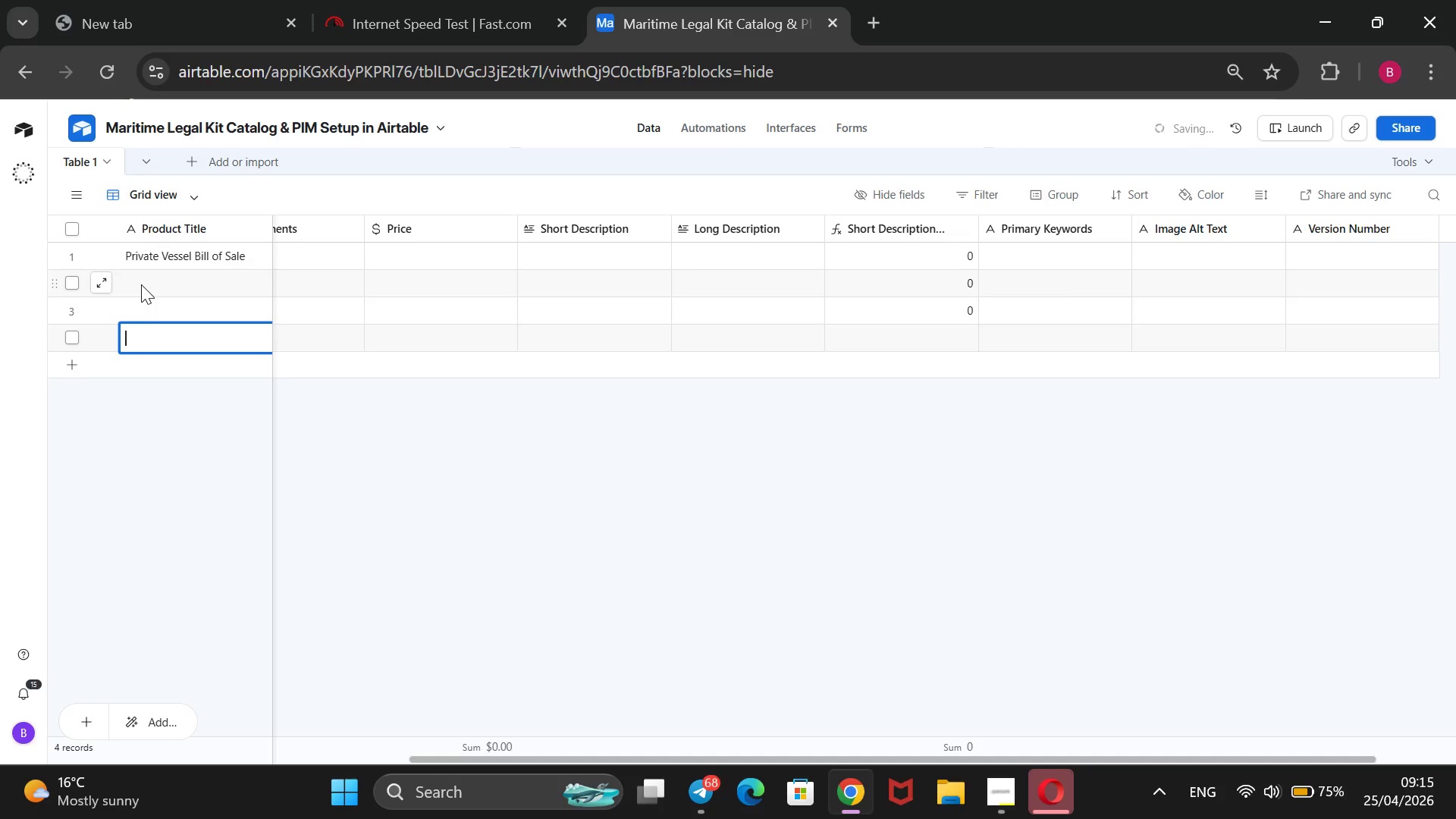 
left_click([141, 284])
 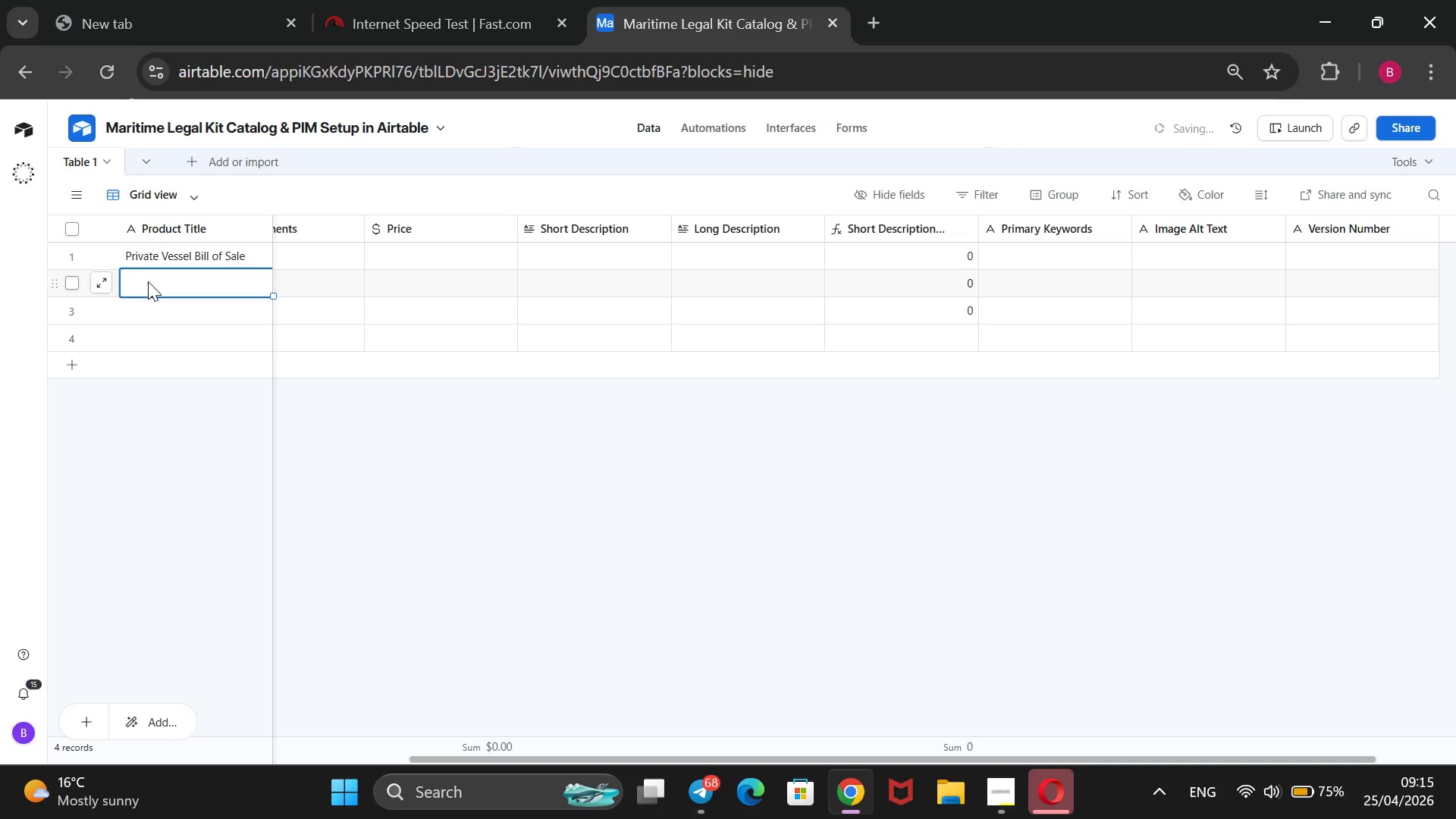 
type(Our)
key(Backspace)
type(tboard Motor Sales Agreement)
 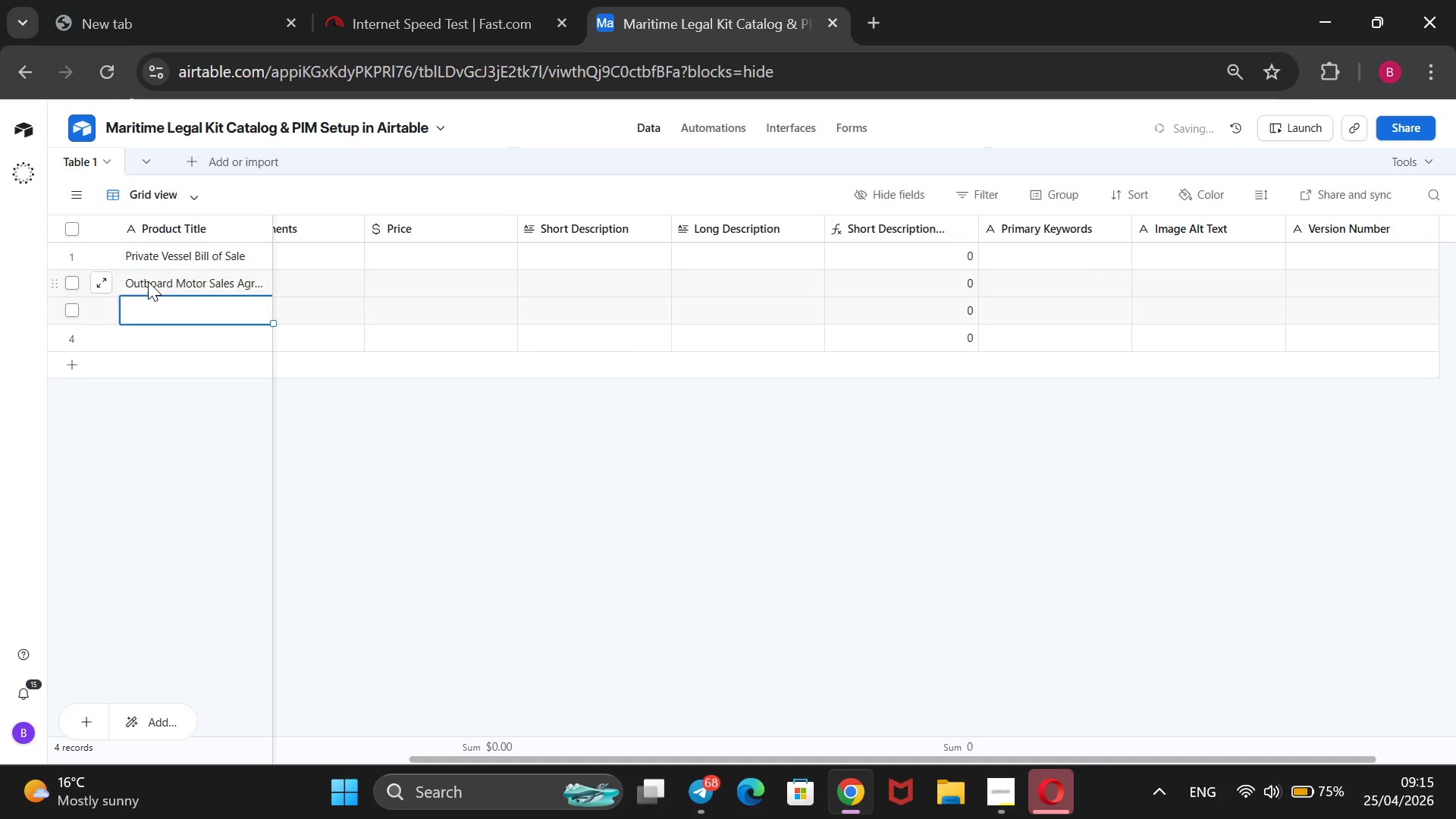 
key(Enter)
 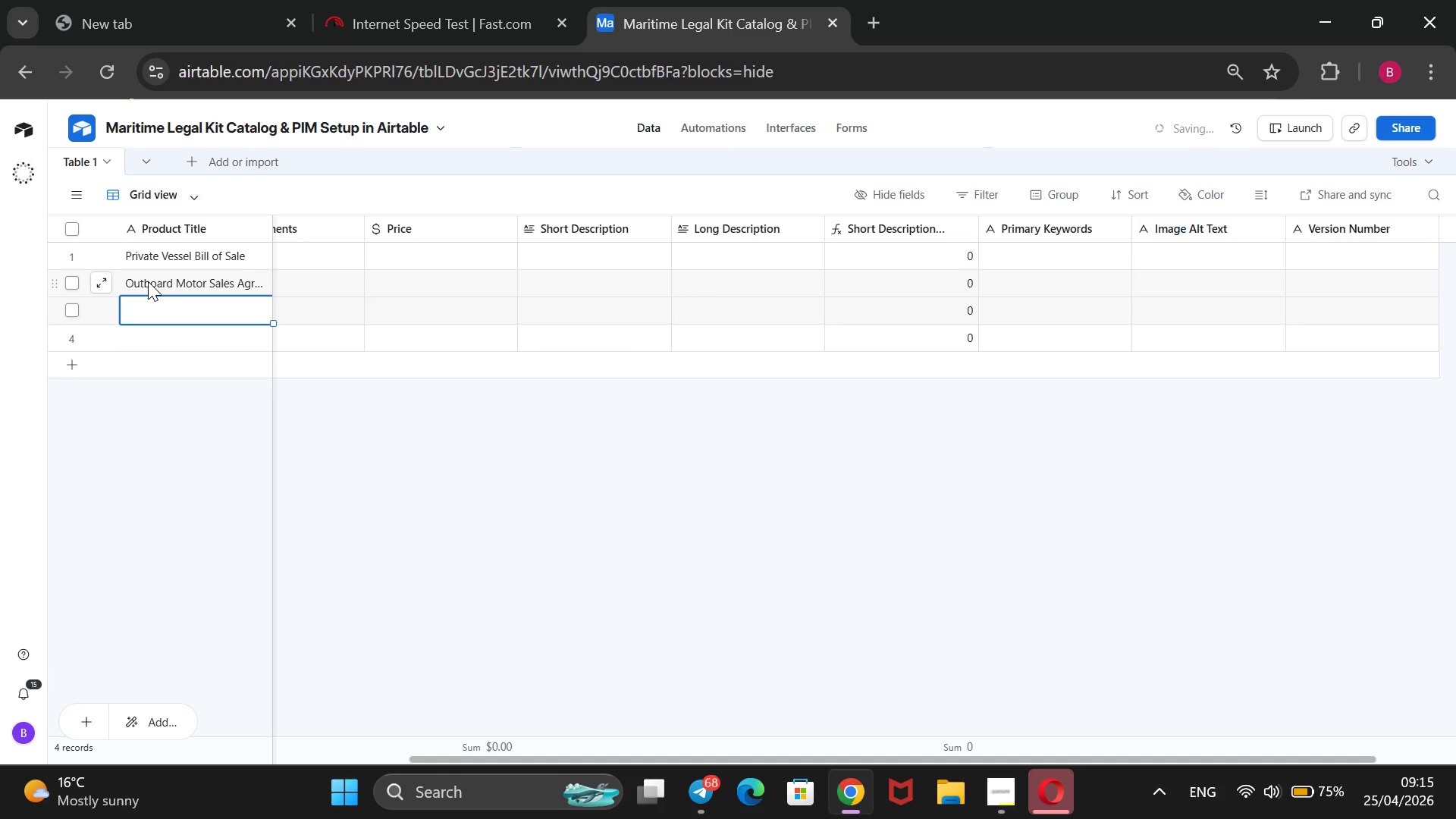 
type(Marine Trailer Transfer Kit)
 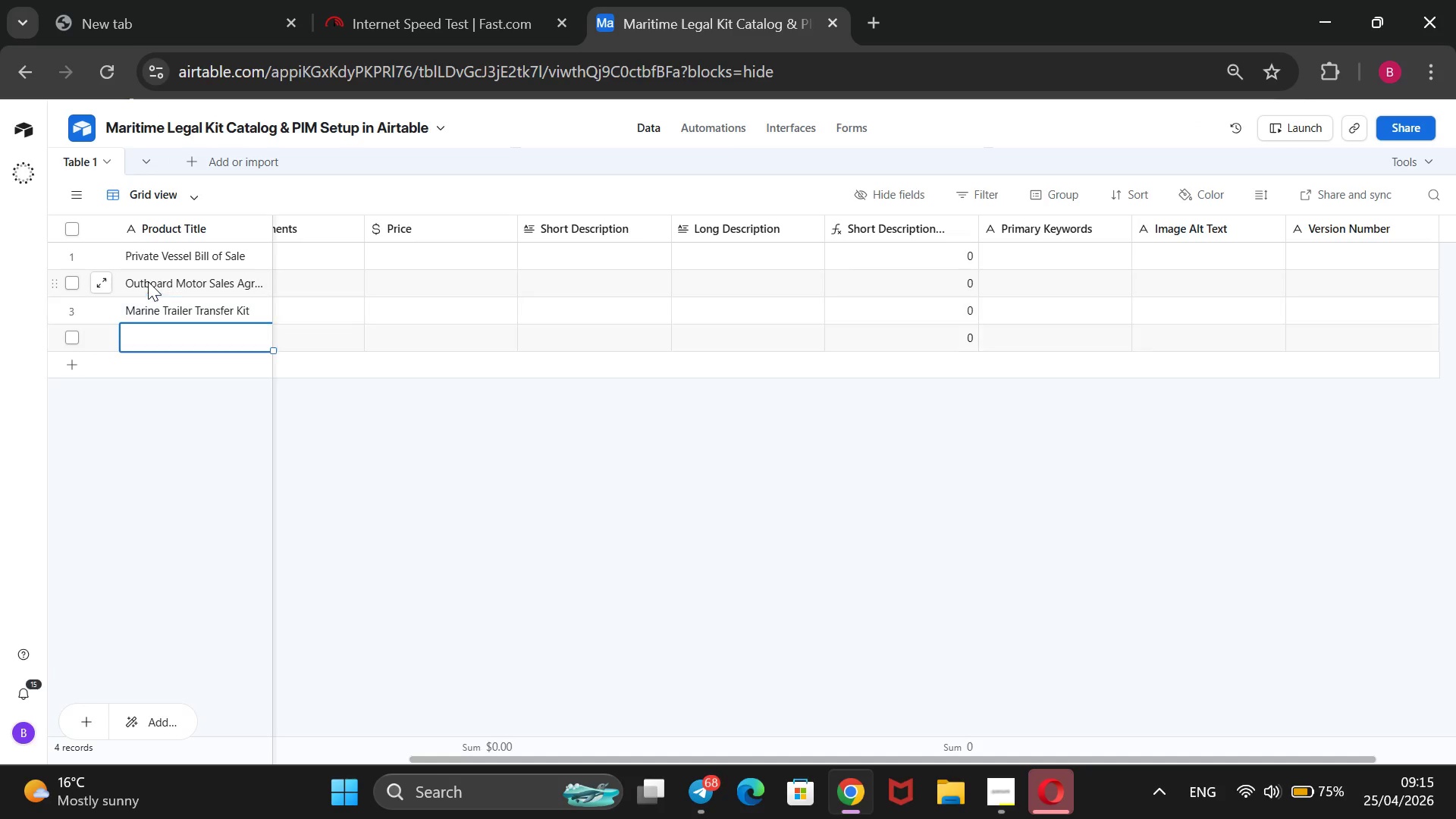 
key(Enter)
 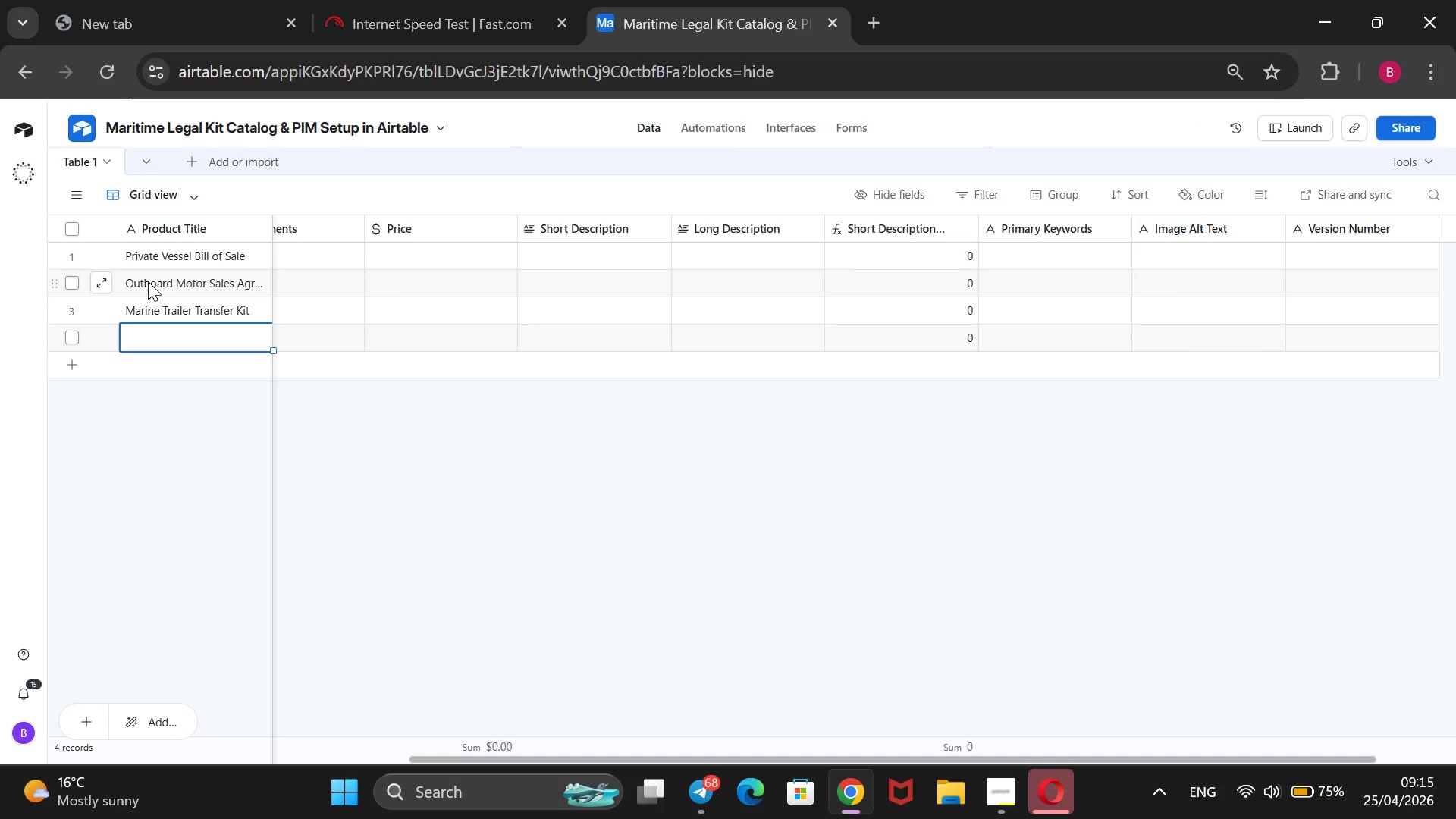 
type(Private Slip Sublease Template)
 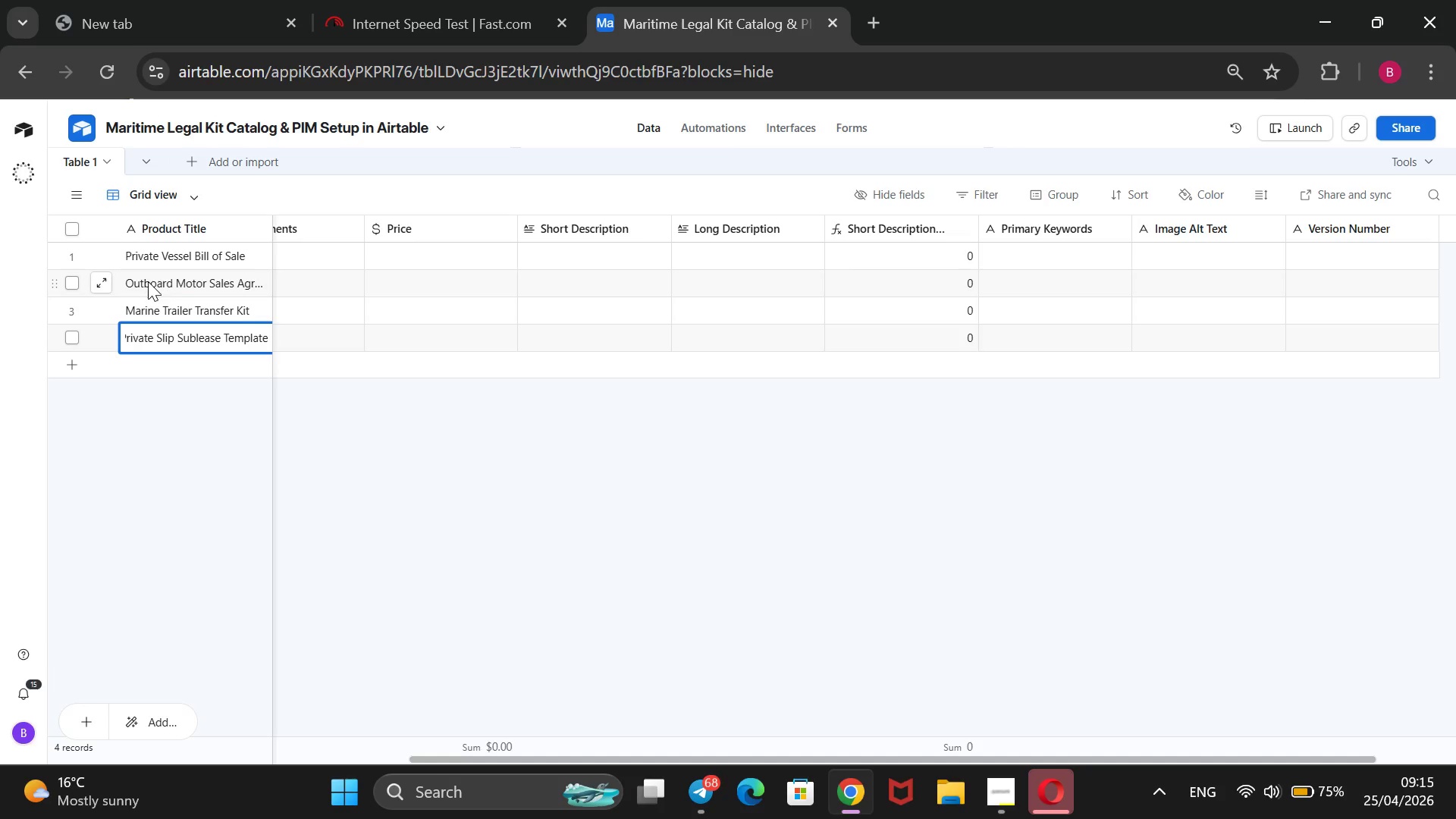 
left_click([440, 411])
 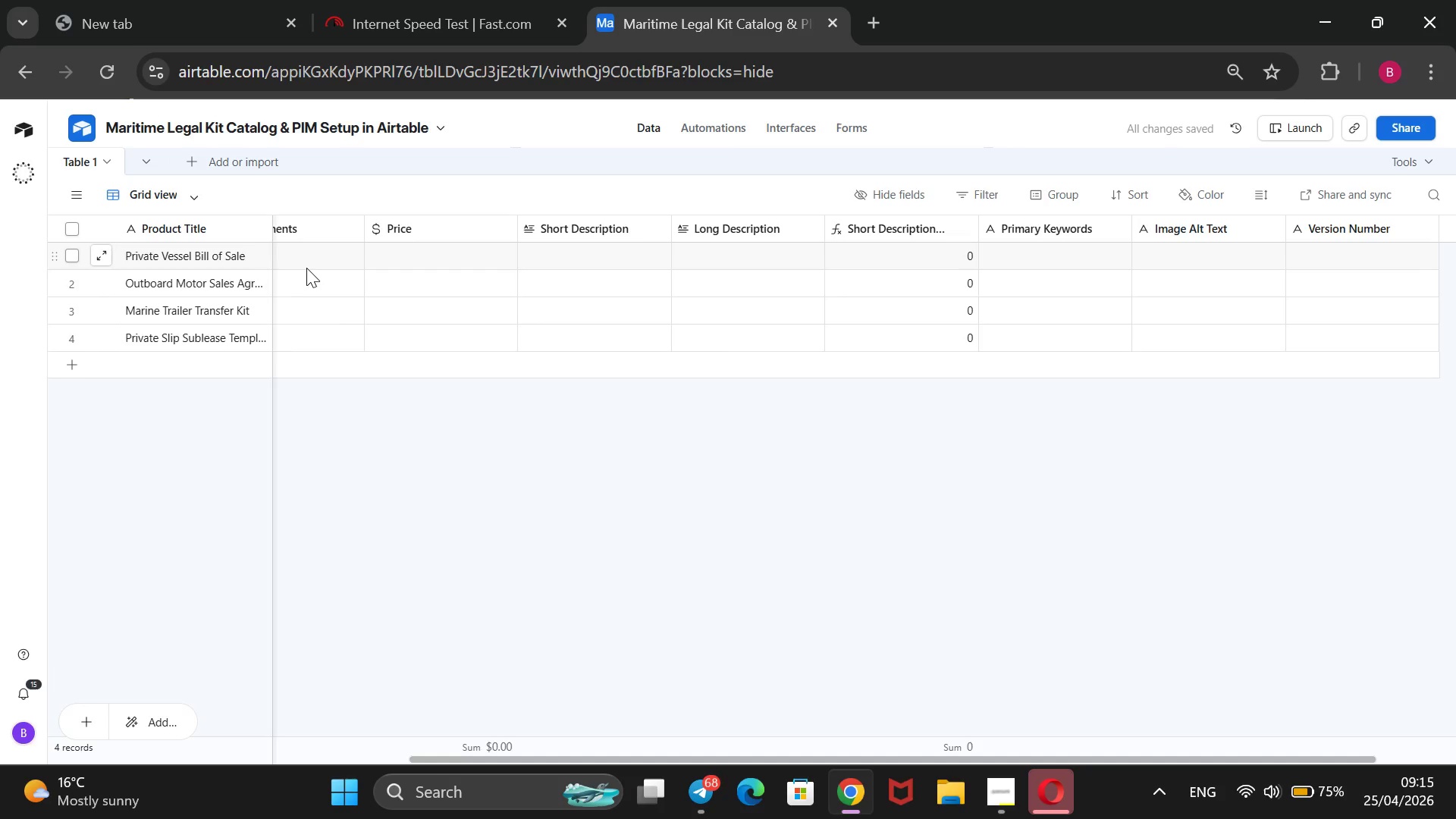 
left_click([306, 264])
 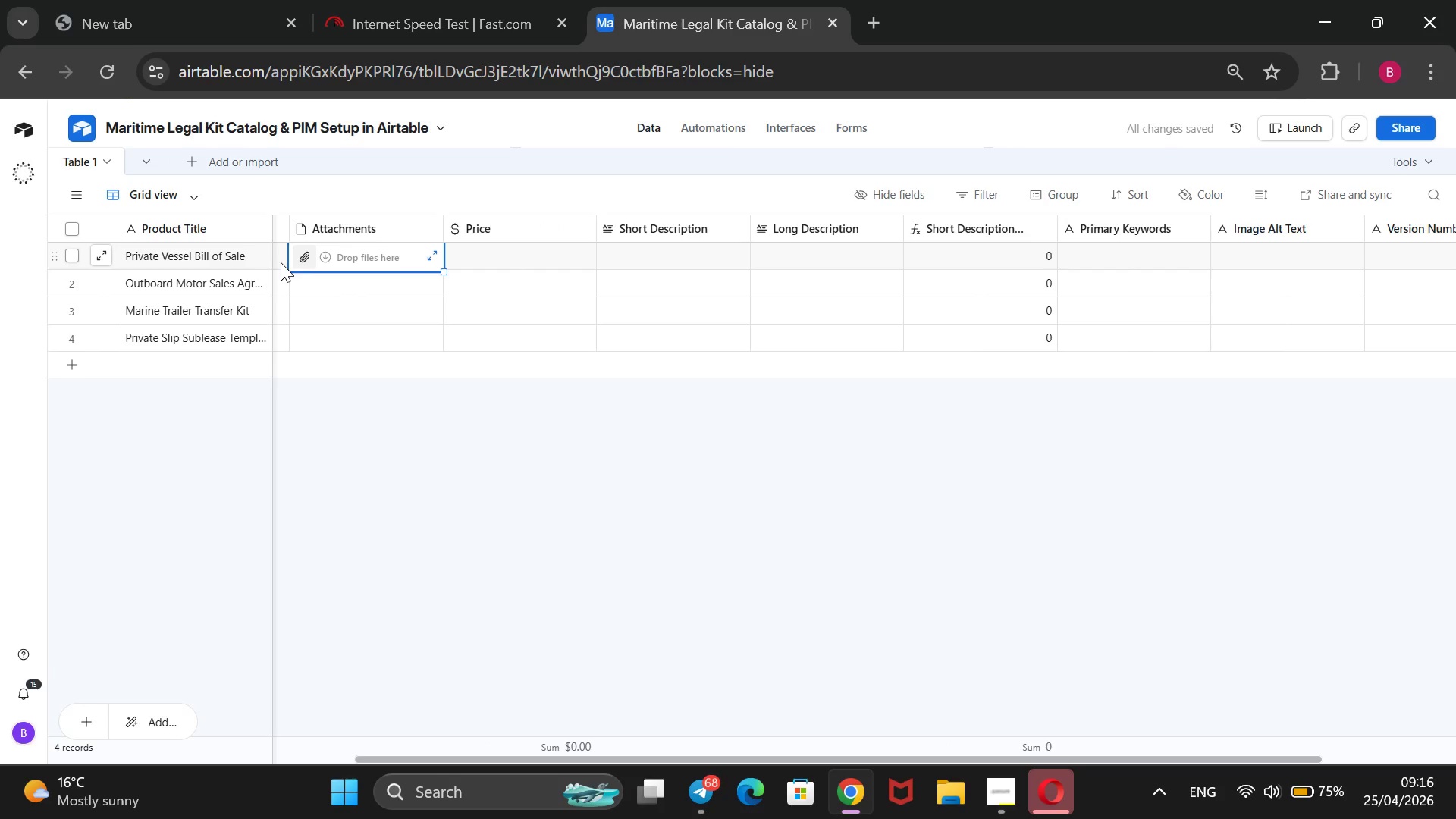 
left_click([278, 262])
 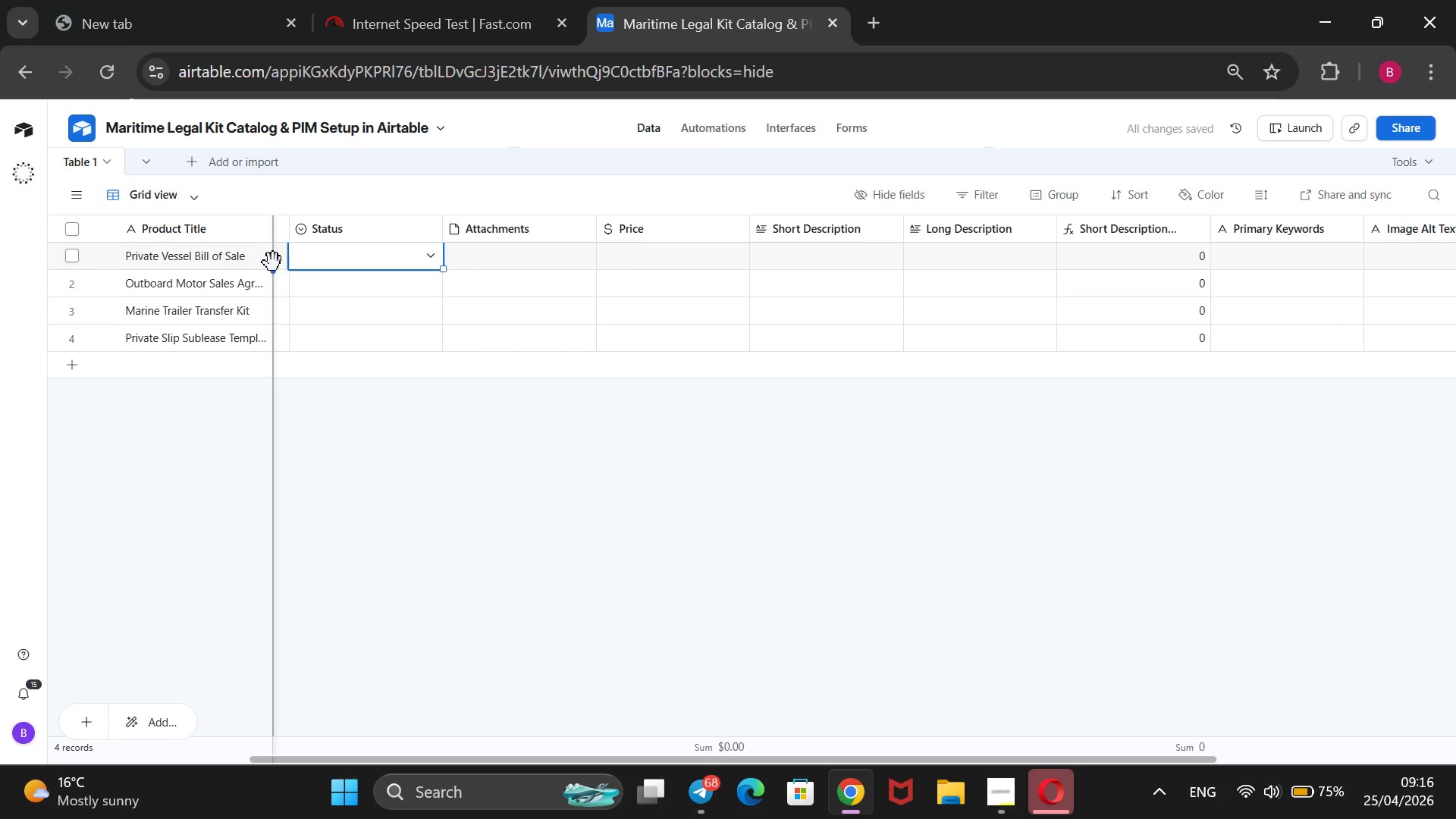 
left_click([273, 262])
 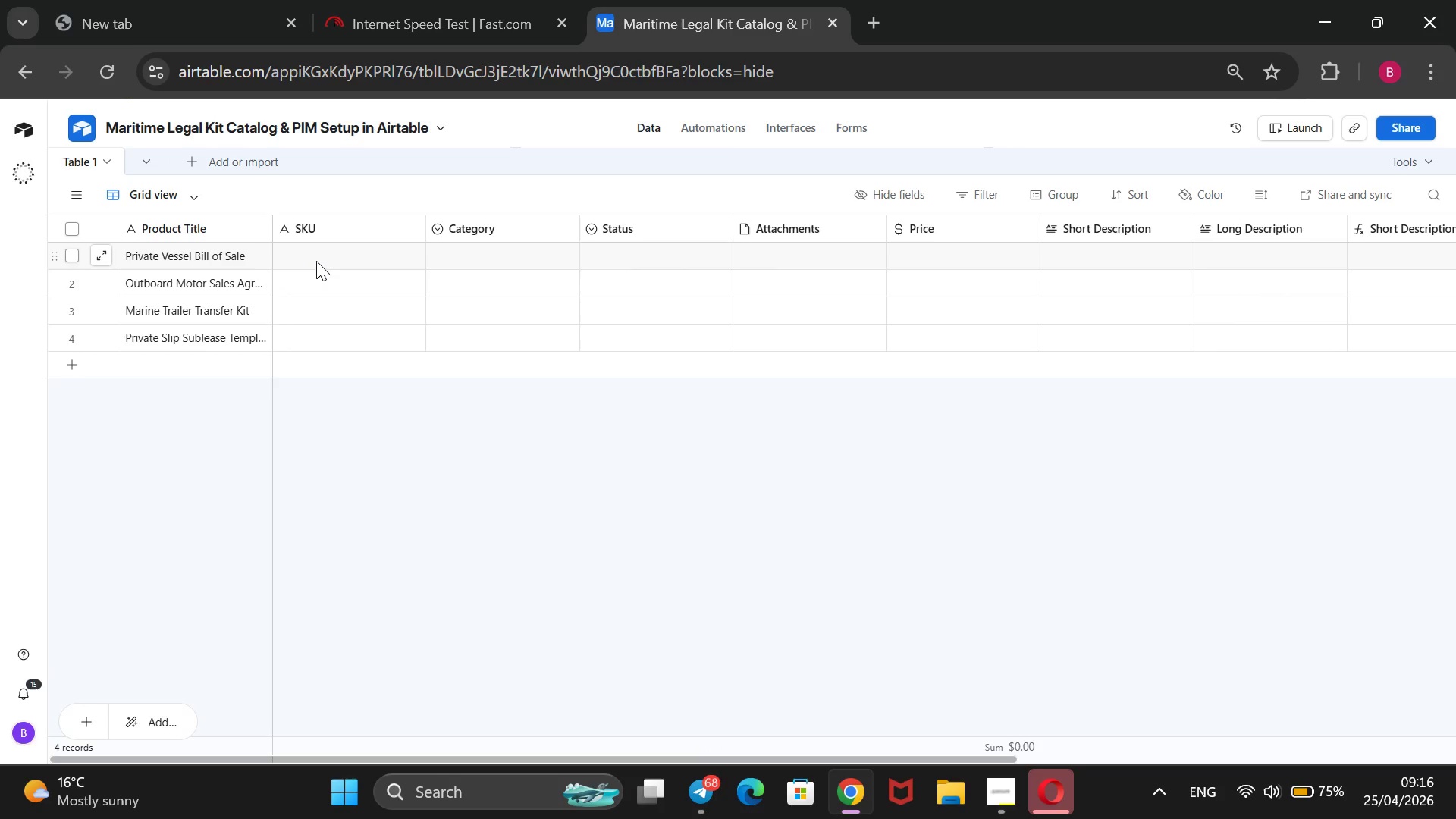 
wait(14.02)
 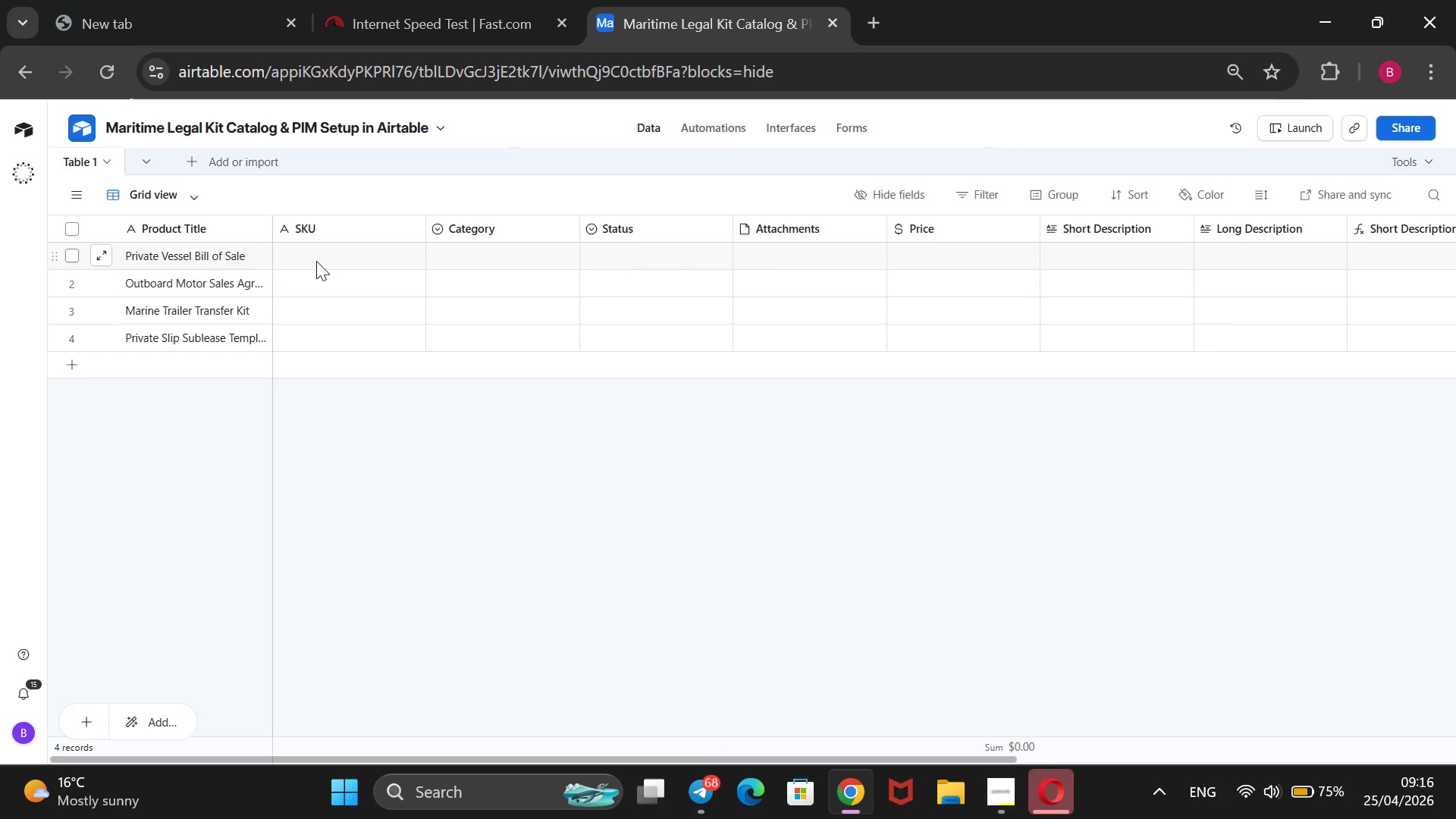 
left_click([316, 261])
 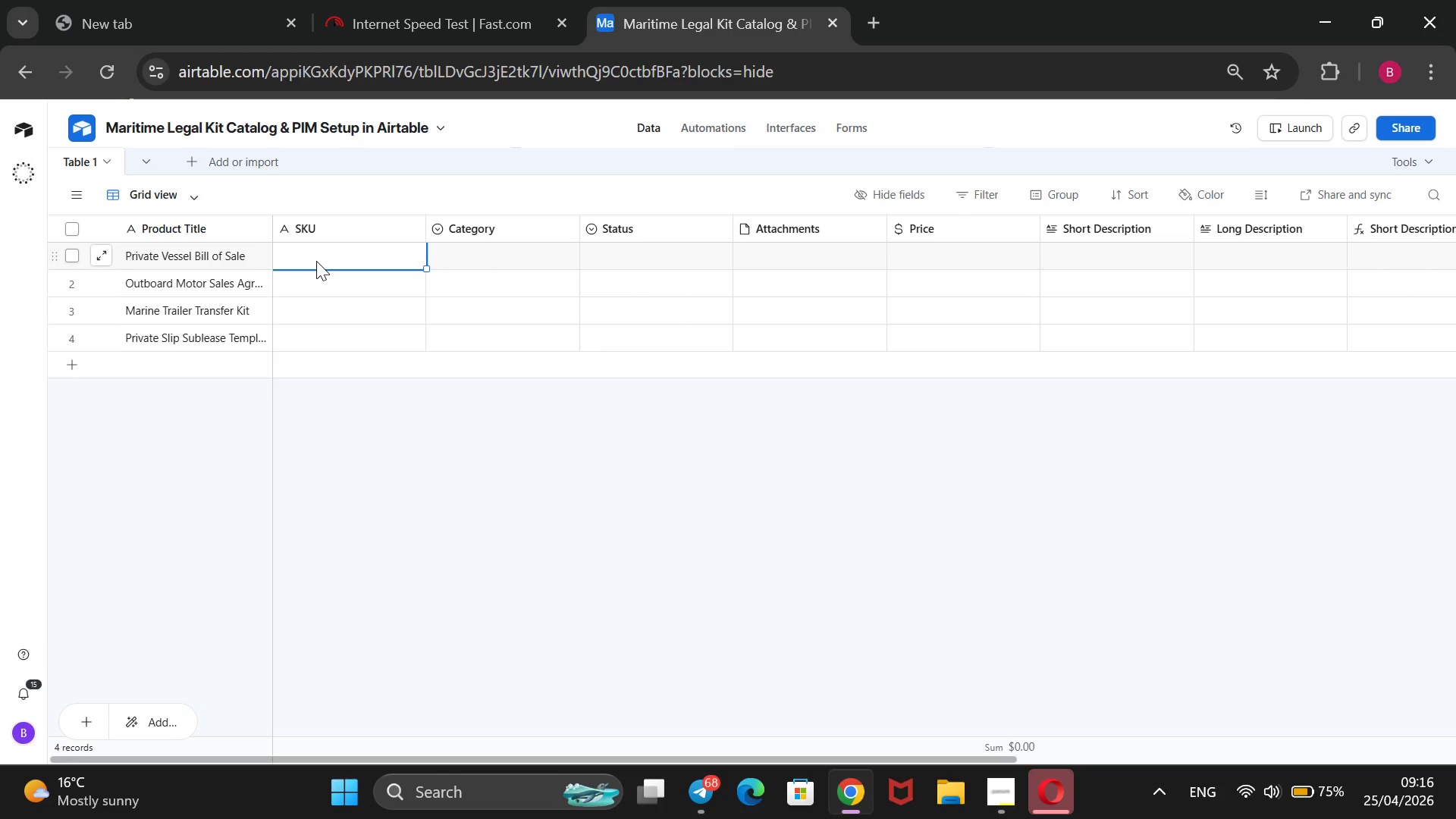 
type(BW-SALE-001)
 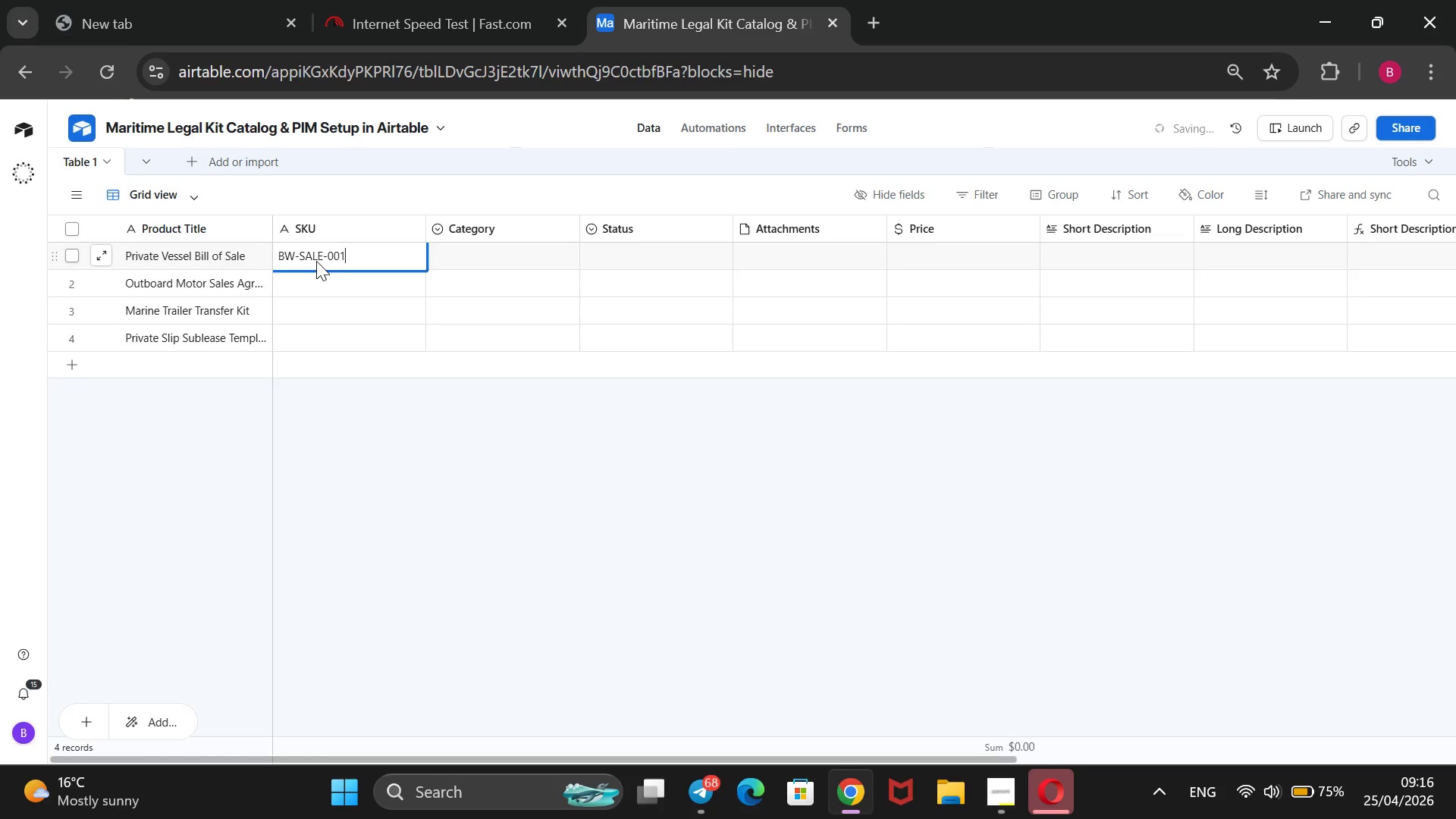 
key(Enter)
 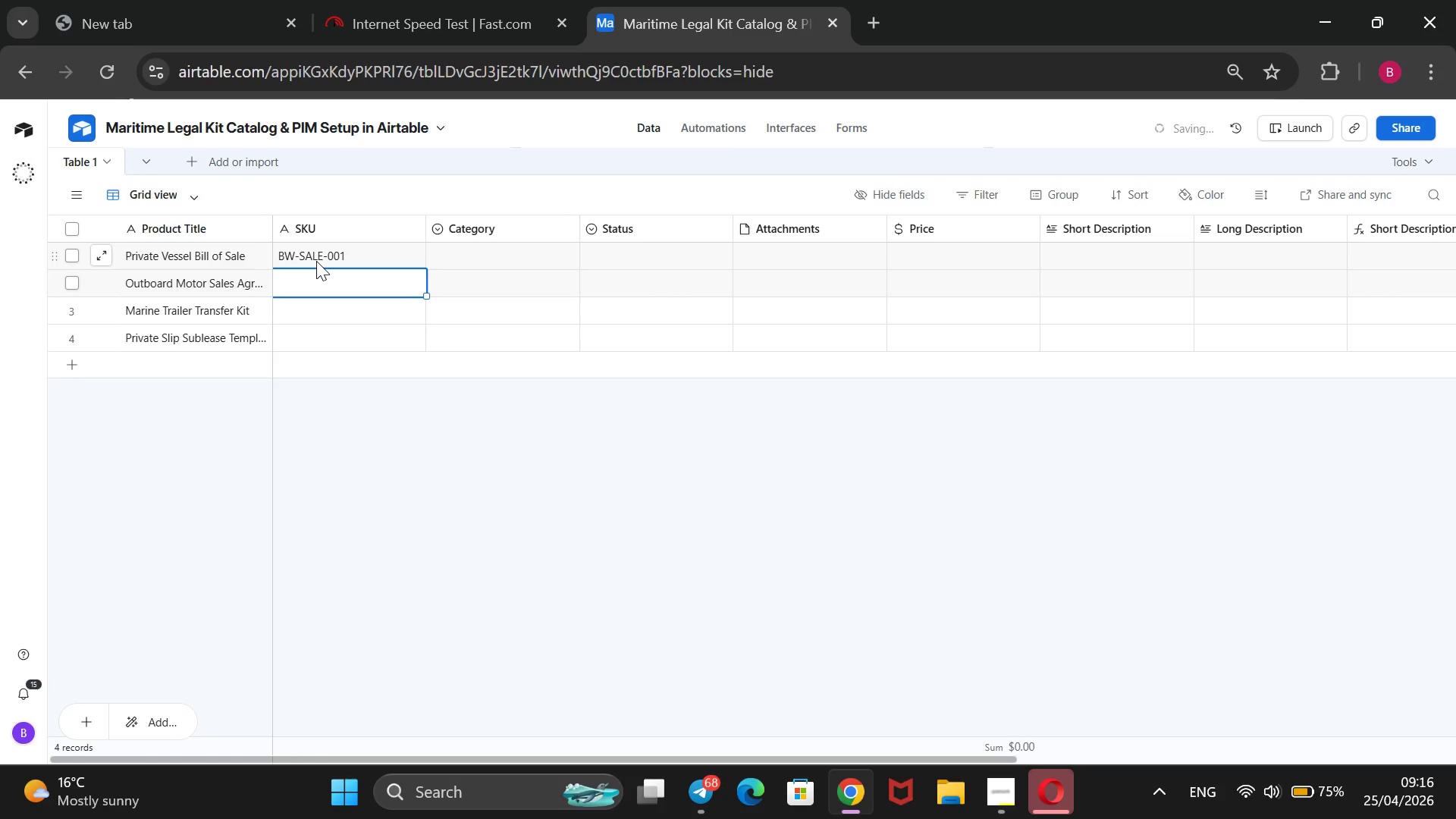 
type(BW-SALE-001)
key(Backspace)
type(2)
 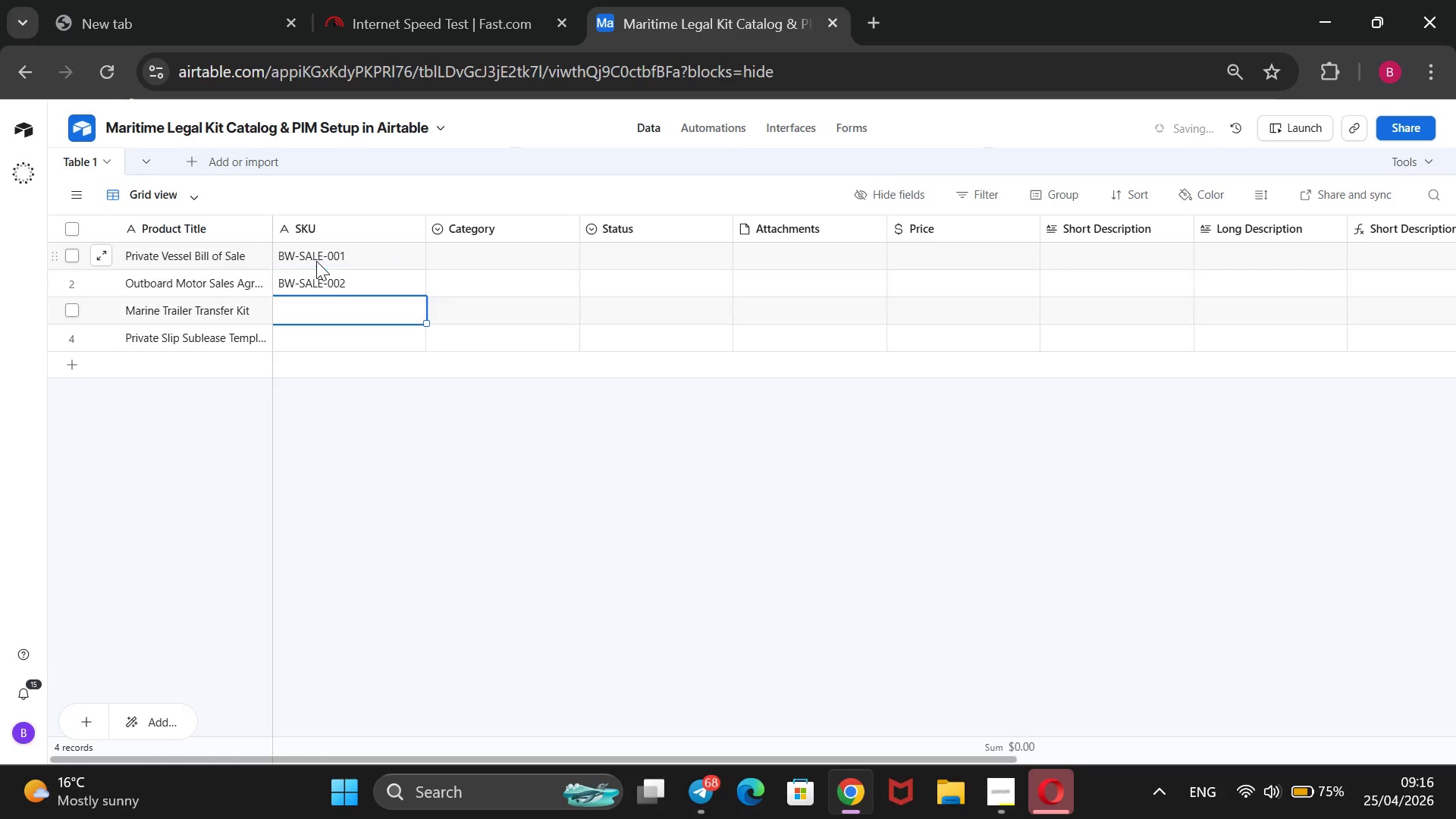 
key(Enter)
 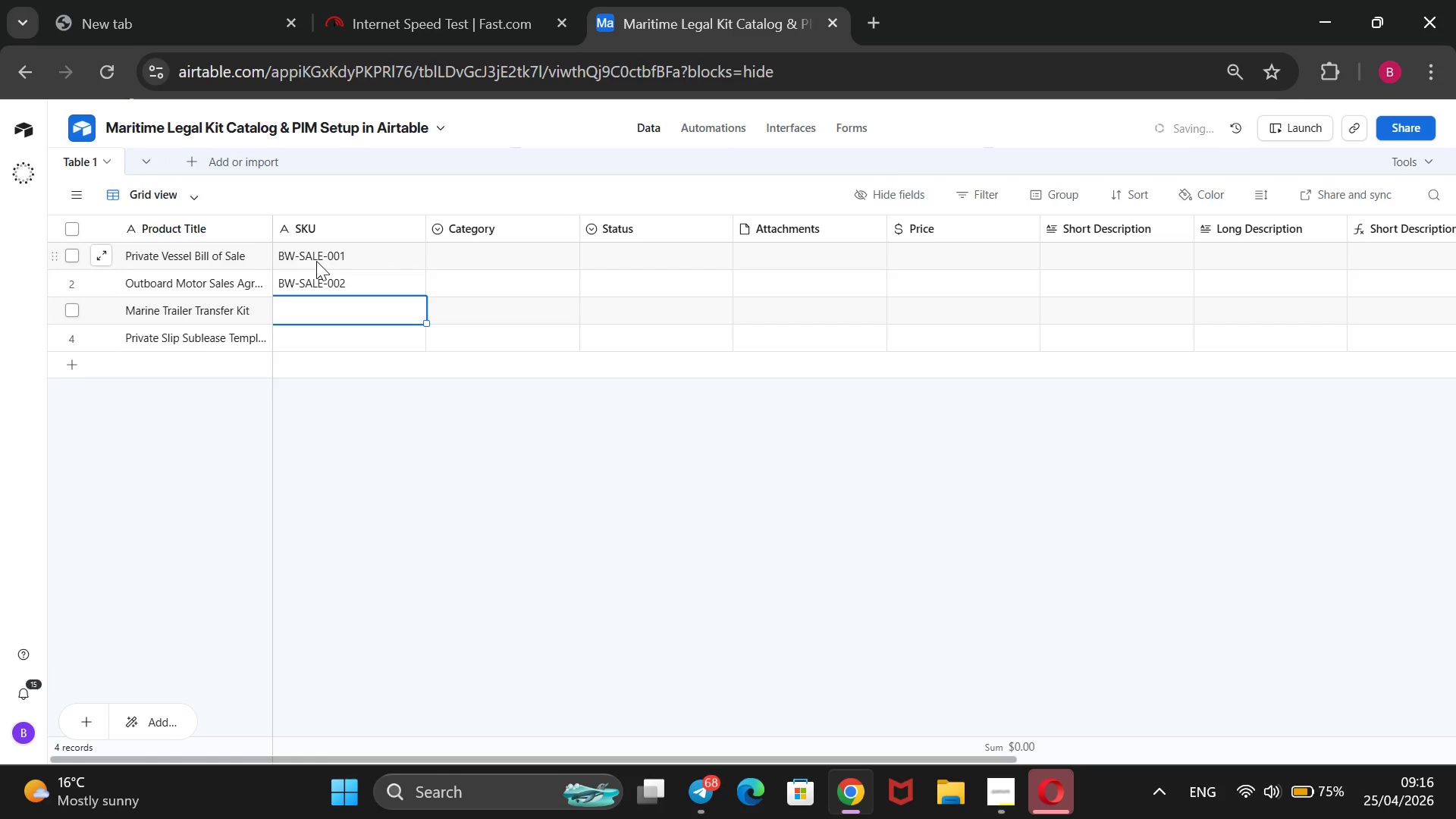 
type(BW-SALE-003)
 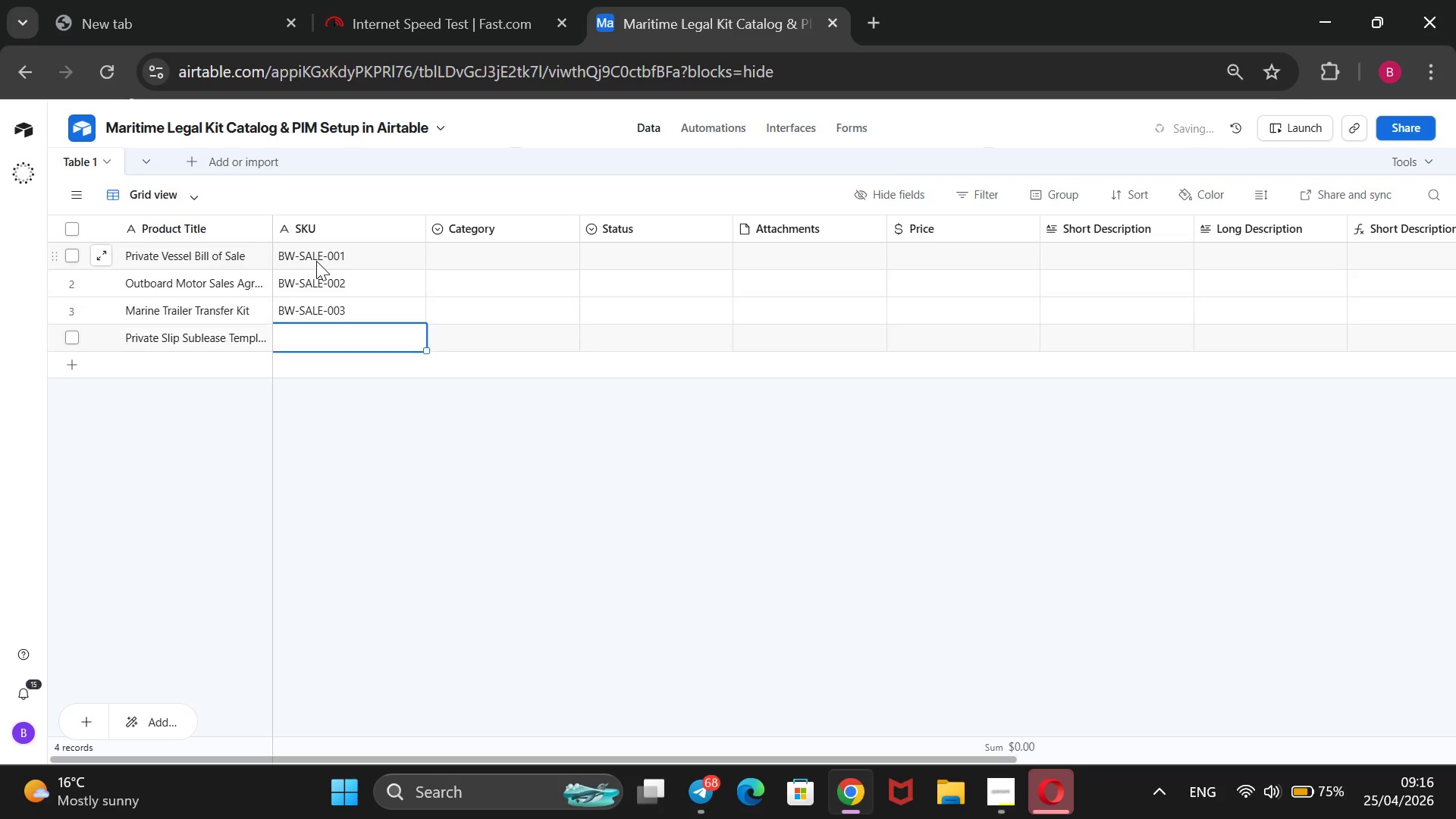 
key(Enter)
 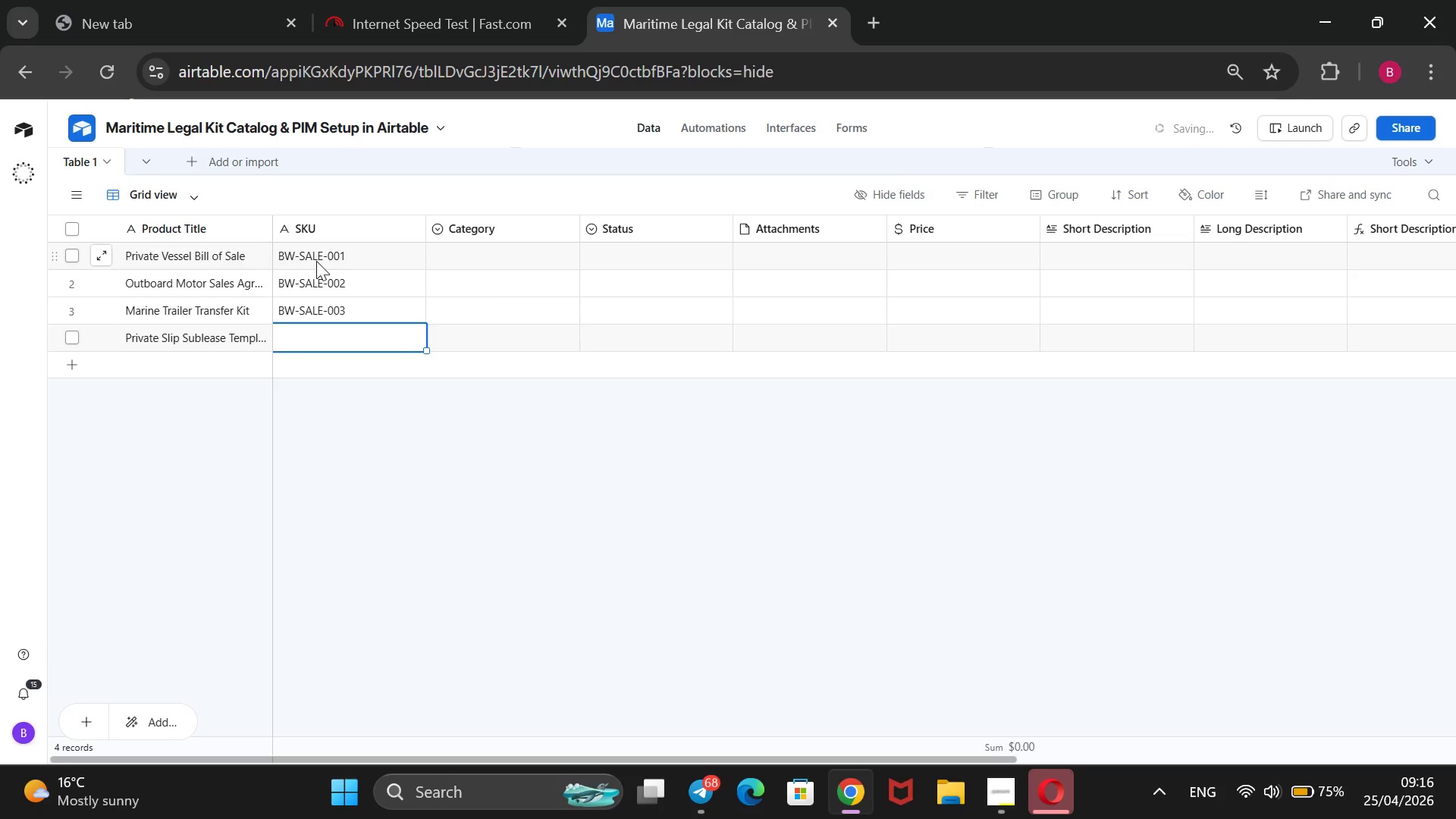 
type(BW0)
 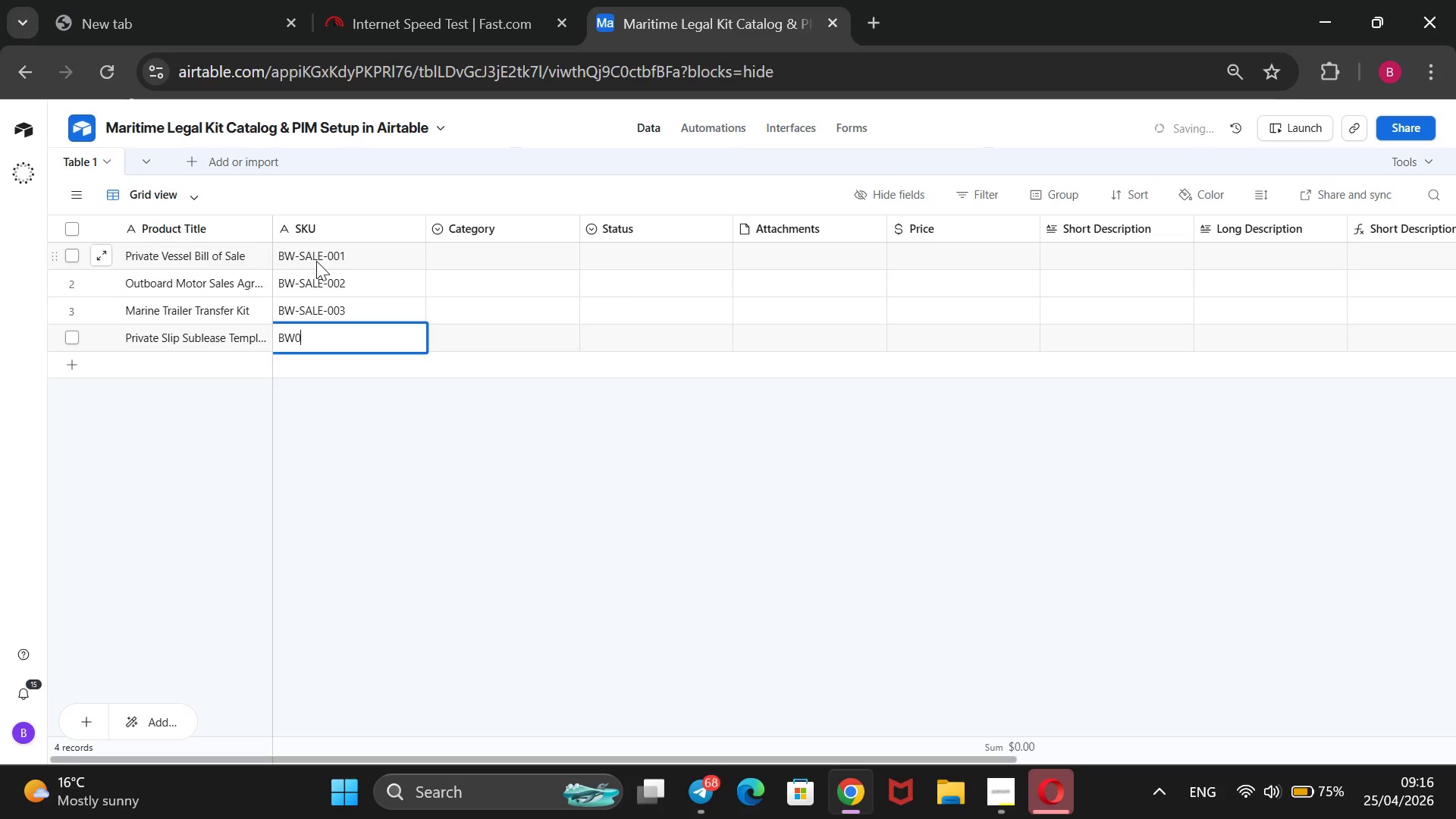 
type(DOCK-001)
 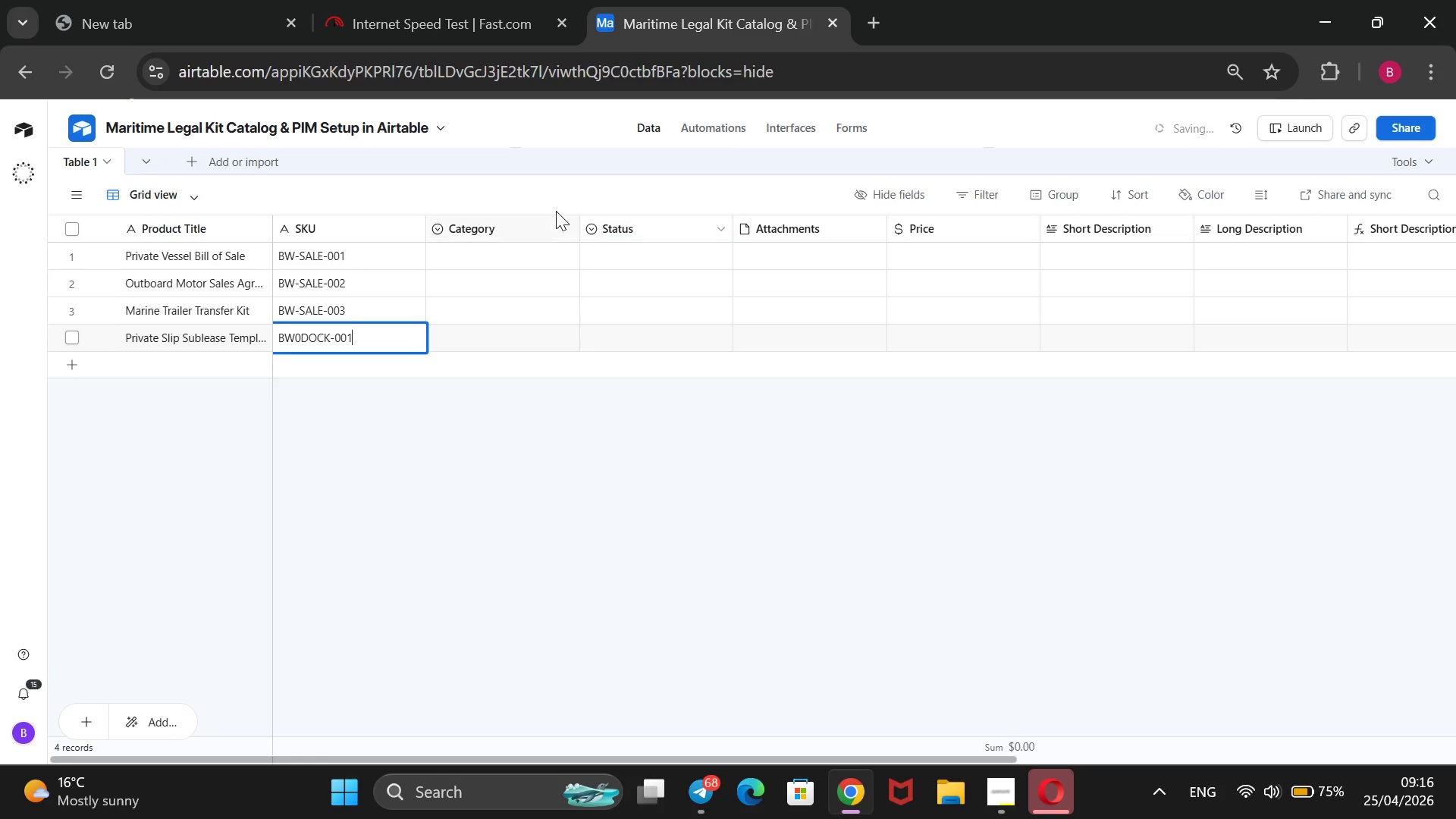 
left_click([525, 262])
 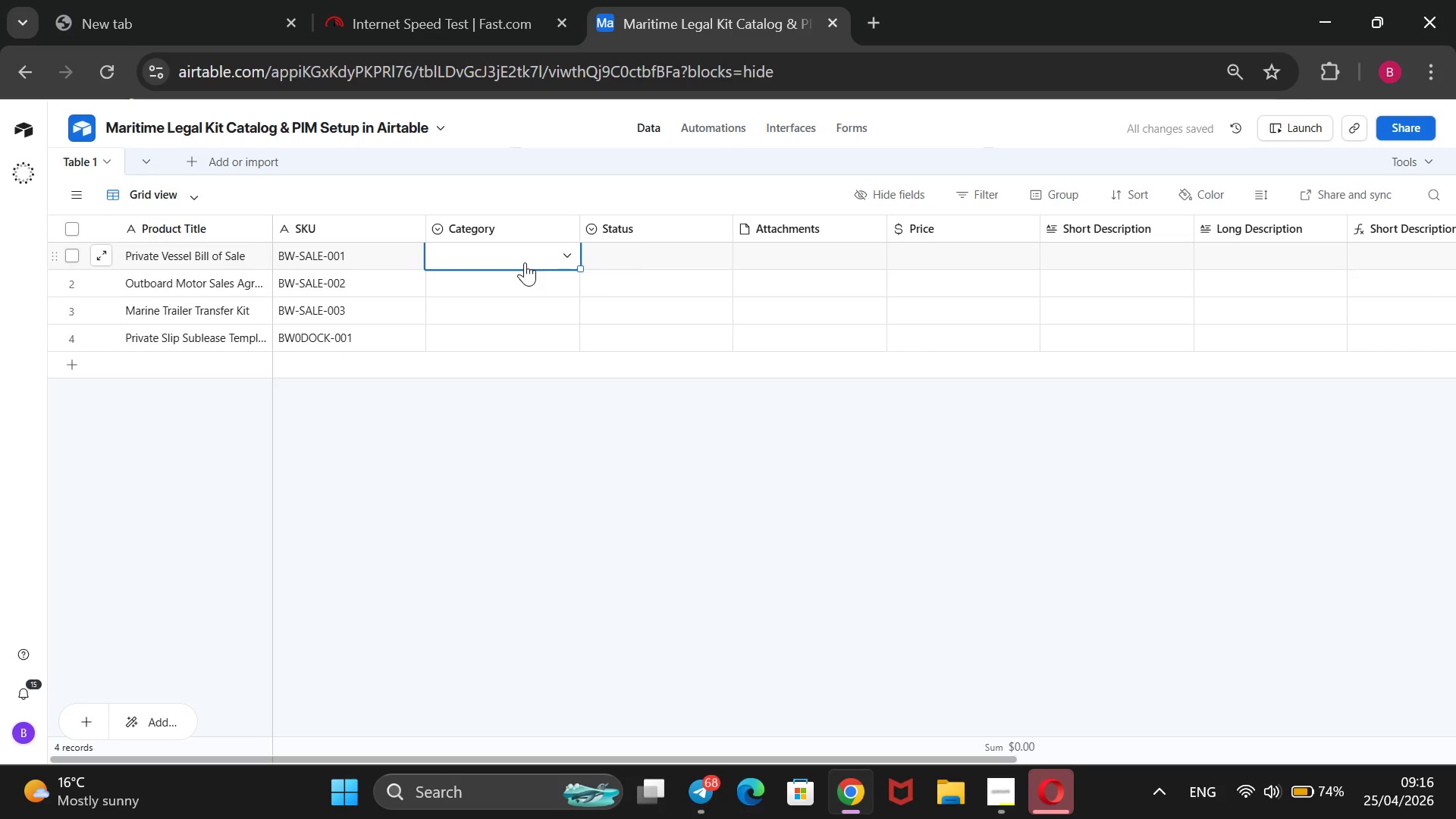 
key(Enter)
 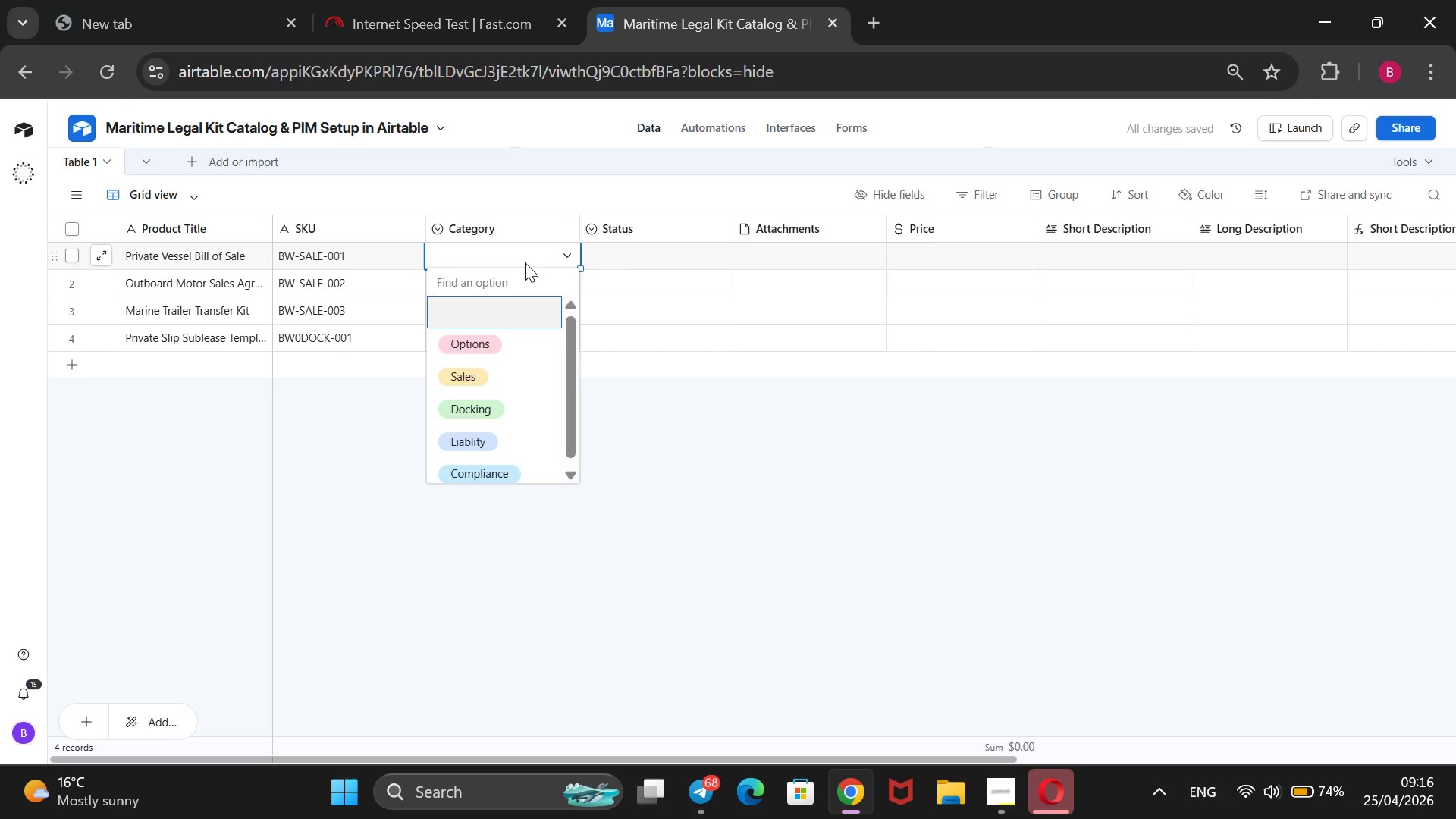 
key(ArrowDown)
 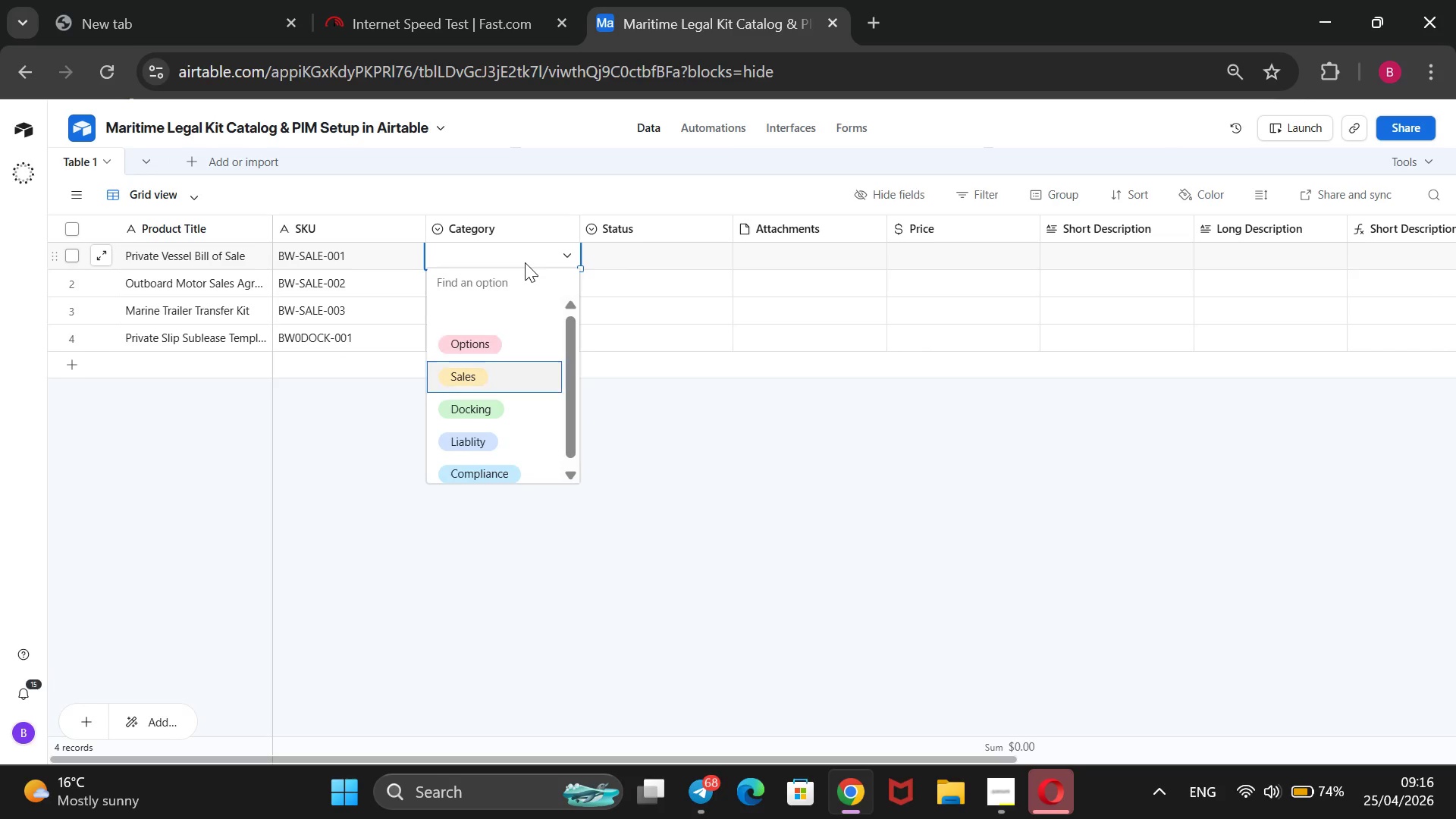 
key(ArrowDown)
 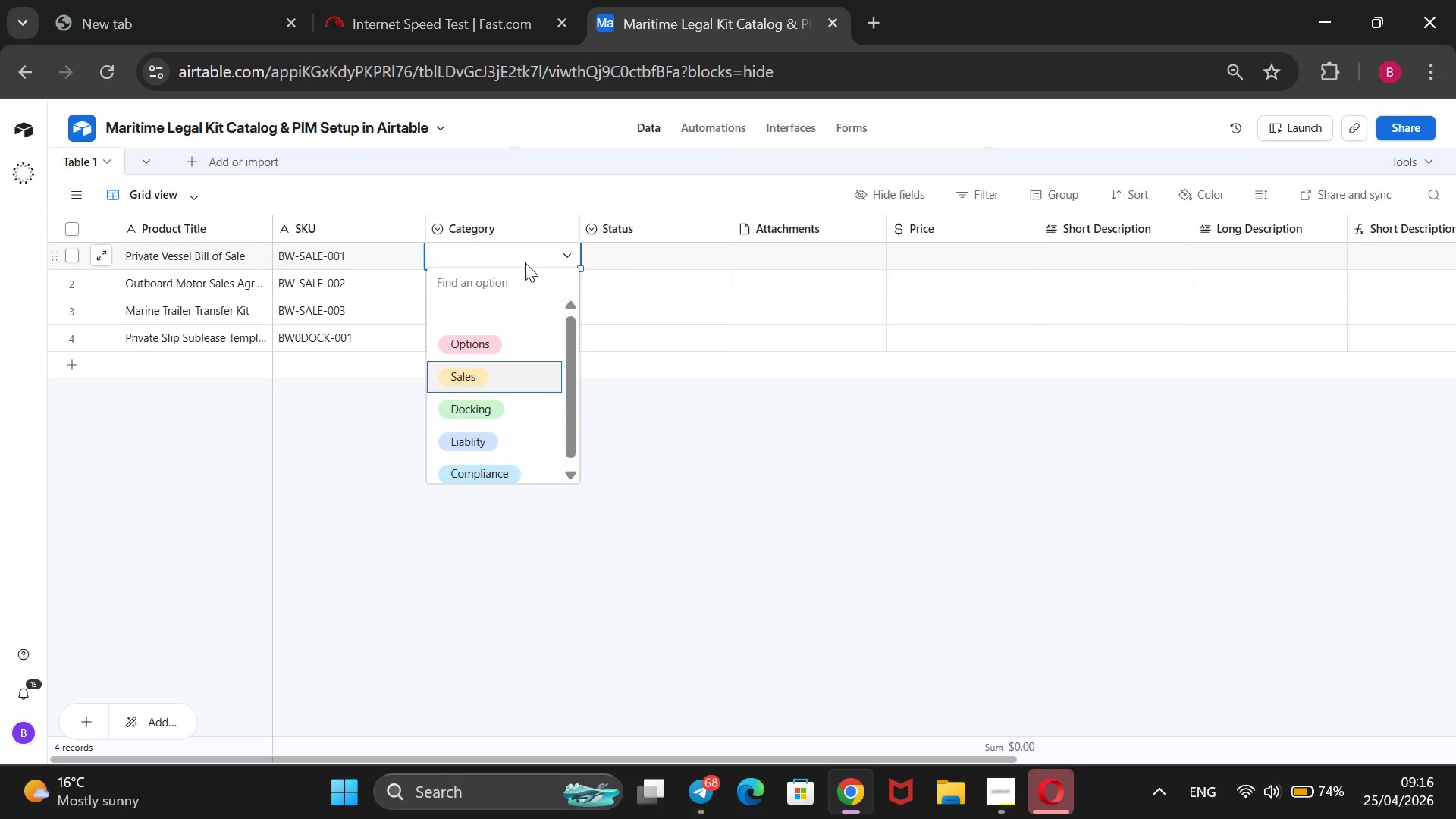 
key(ArrowDown)
 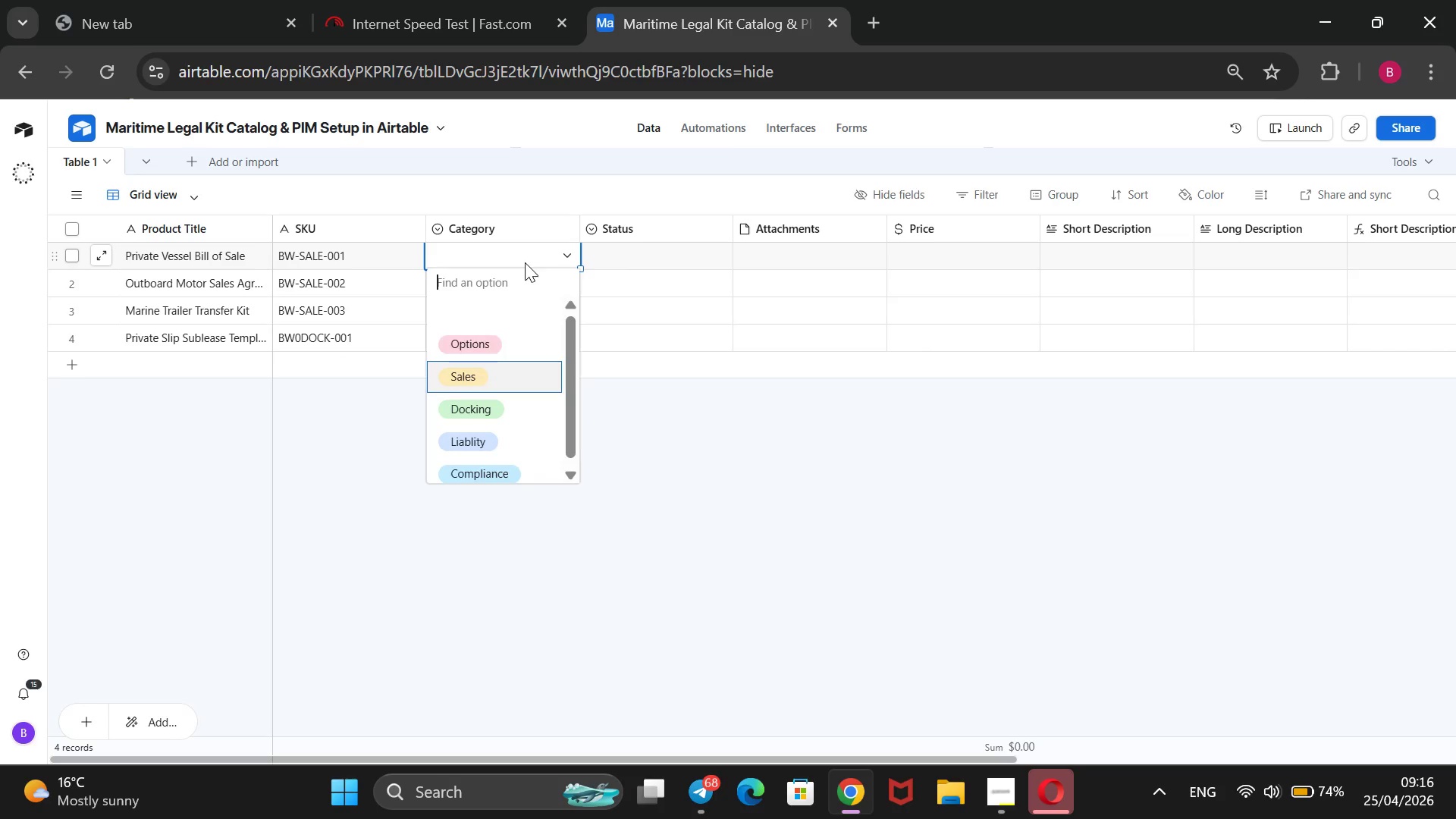 
key(Enter)
 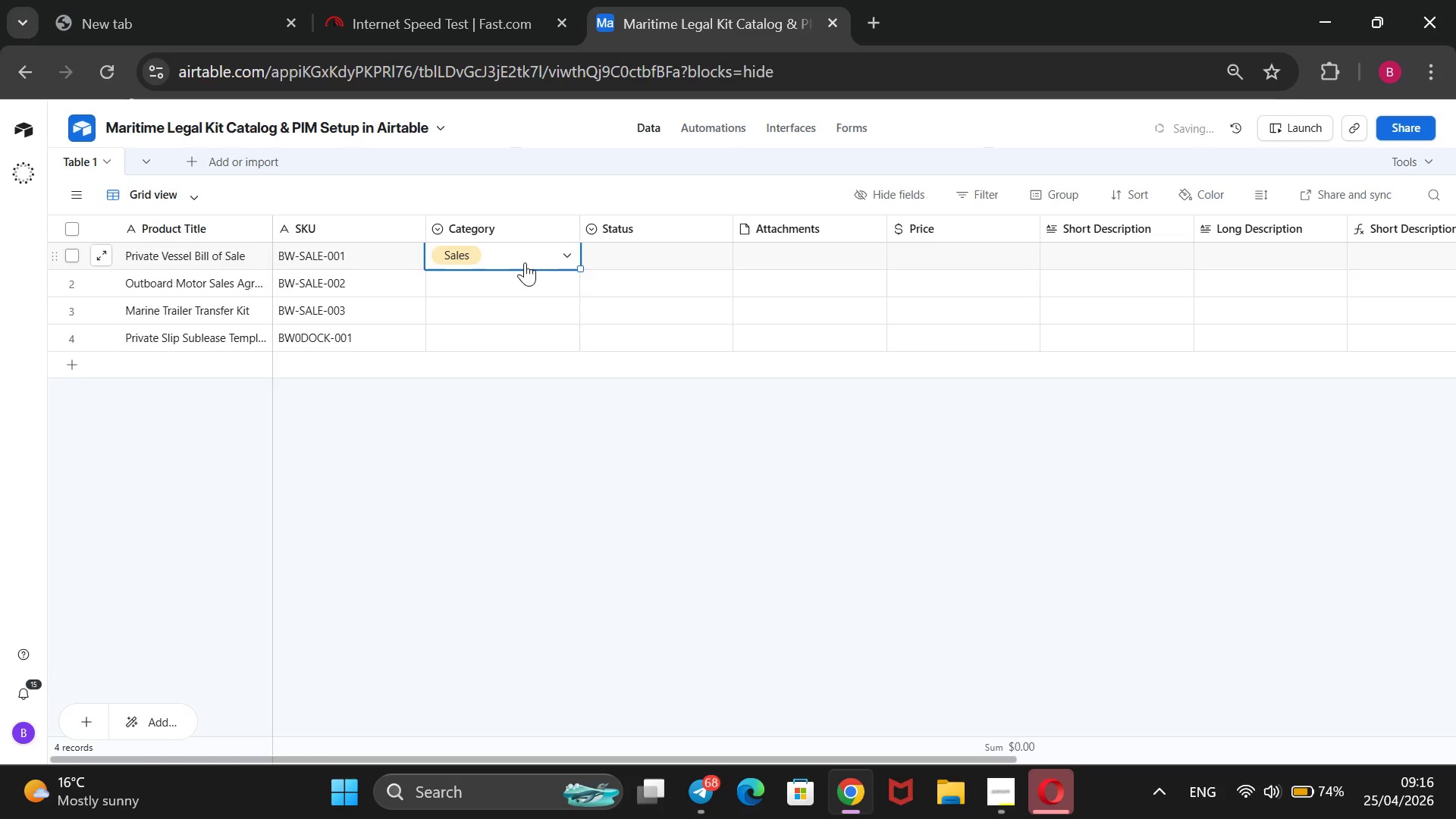 
key(ArrowDown)
 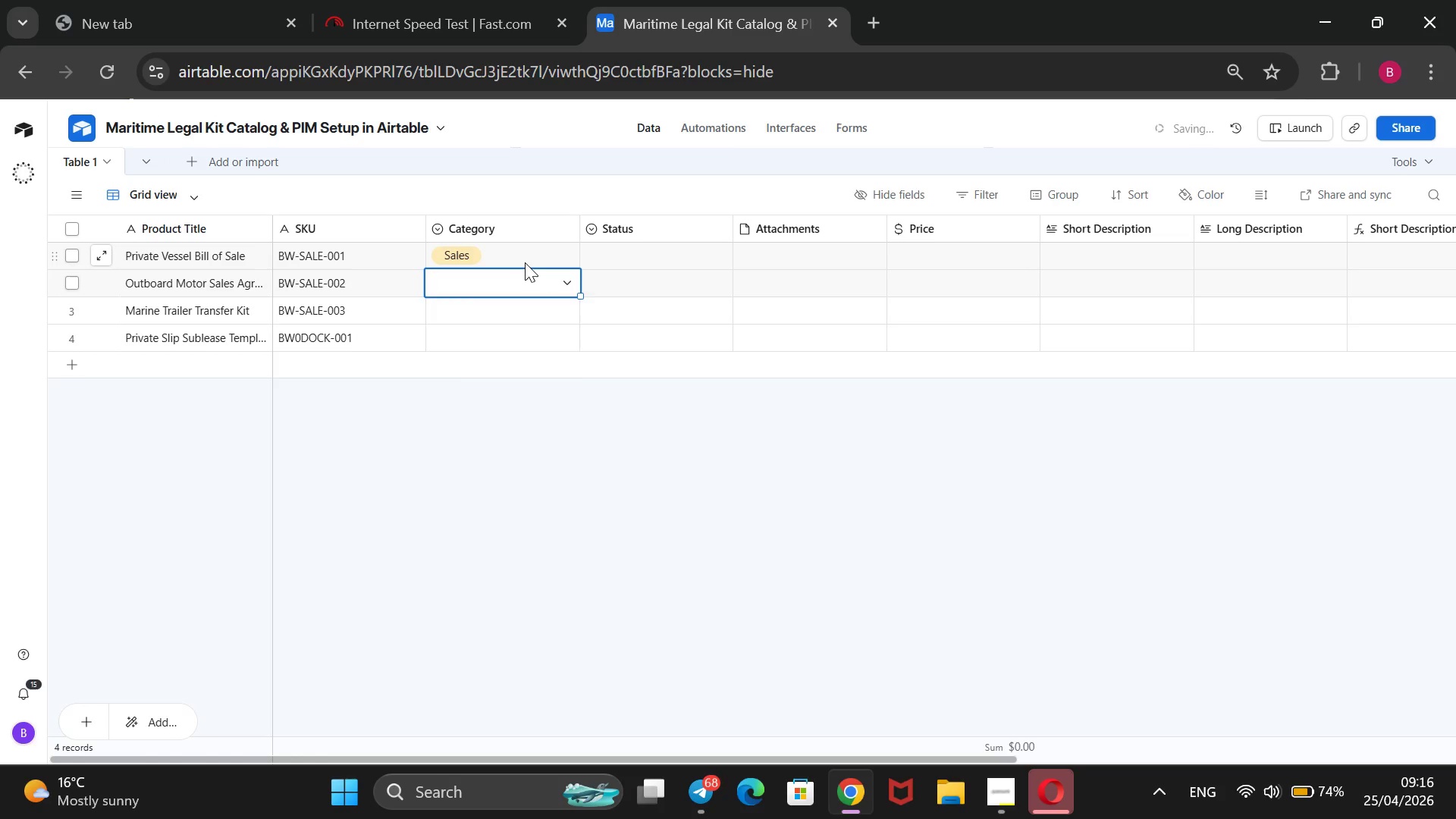 
key(Enter)
 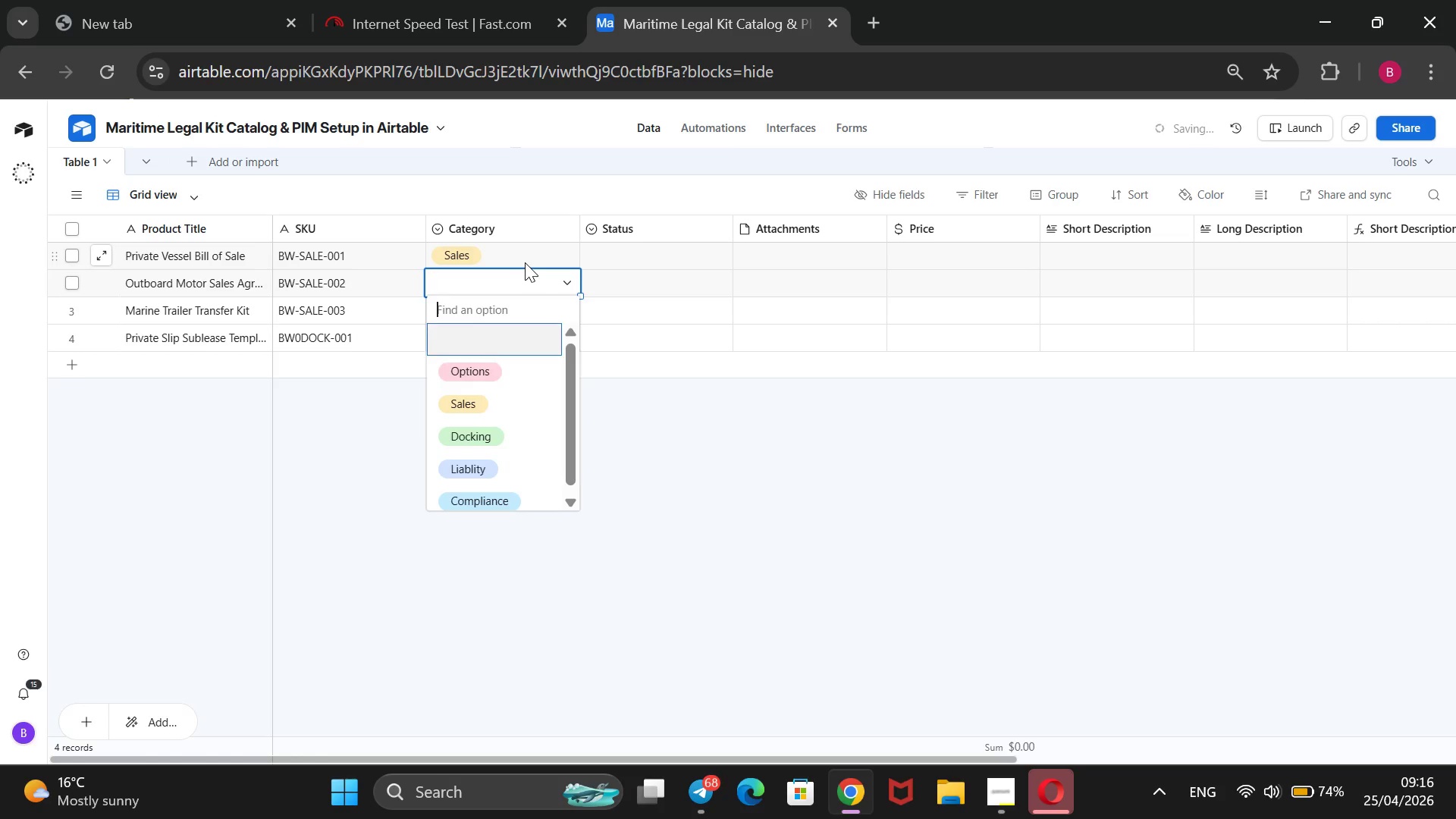 
key(ArrowDown)
 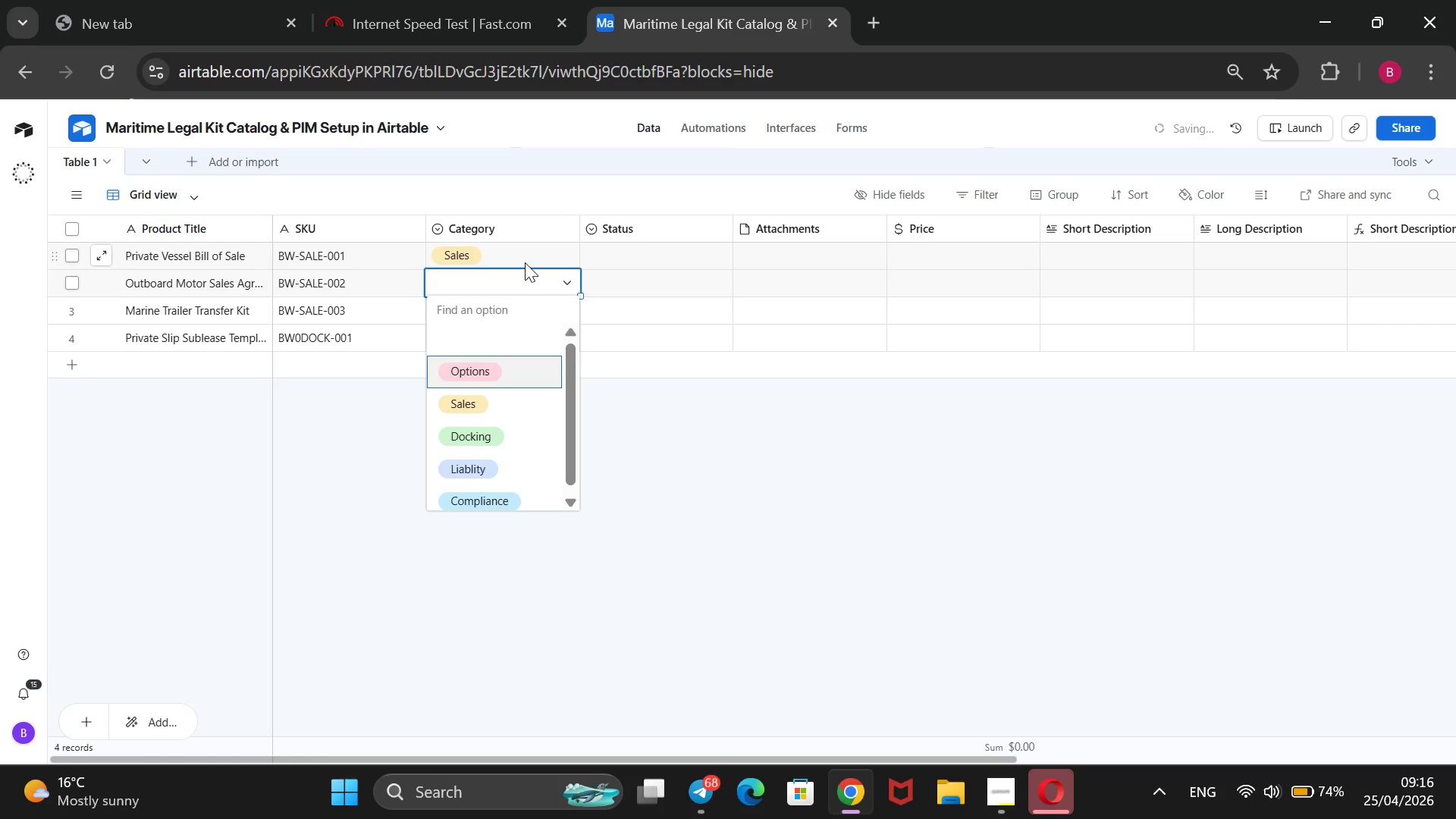 
key(ArrowDown)
 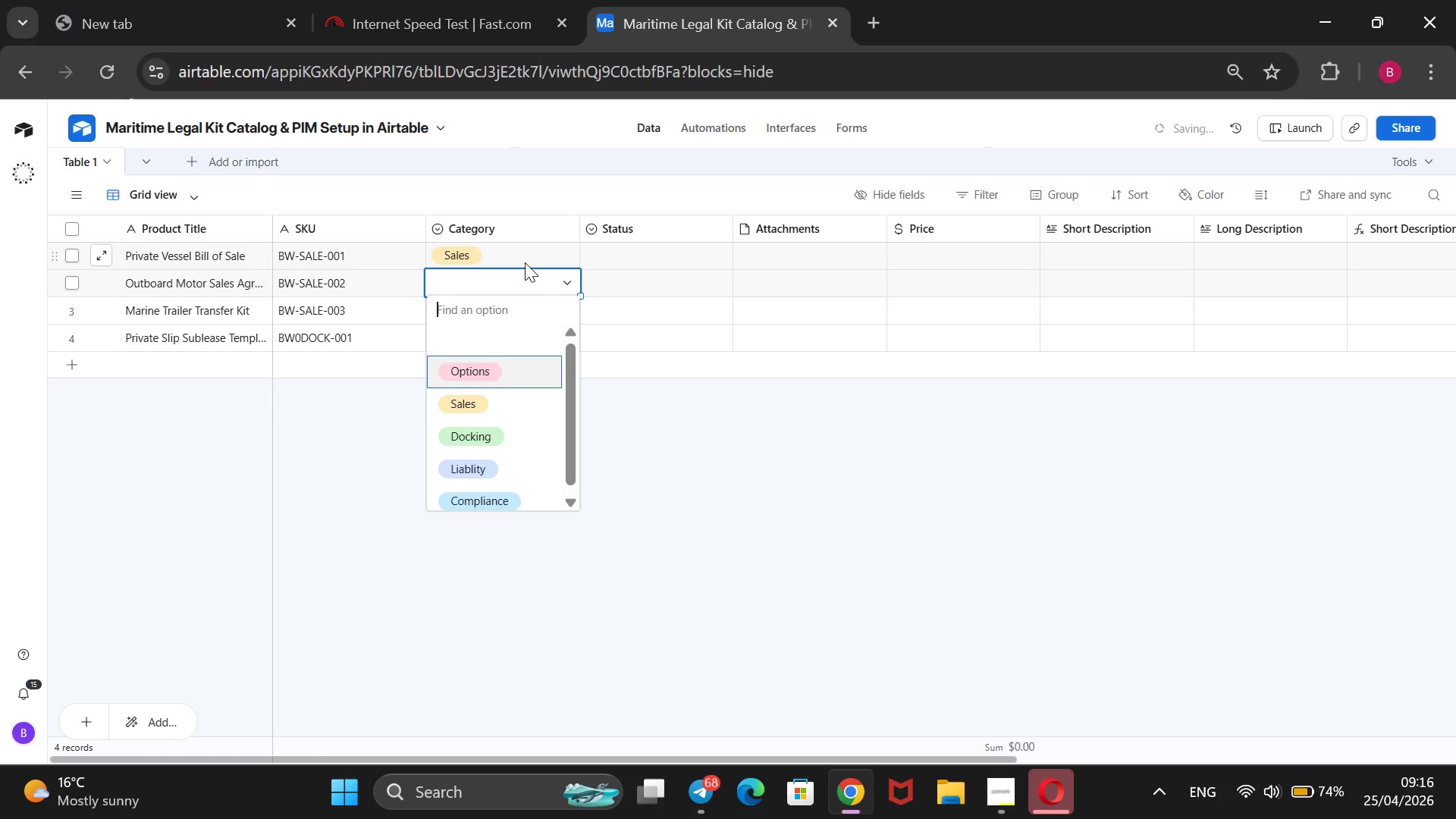 
key(ArrowDown)
 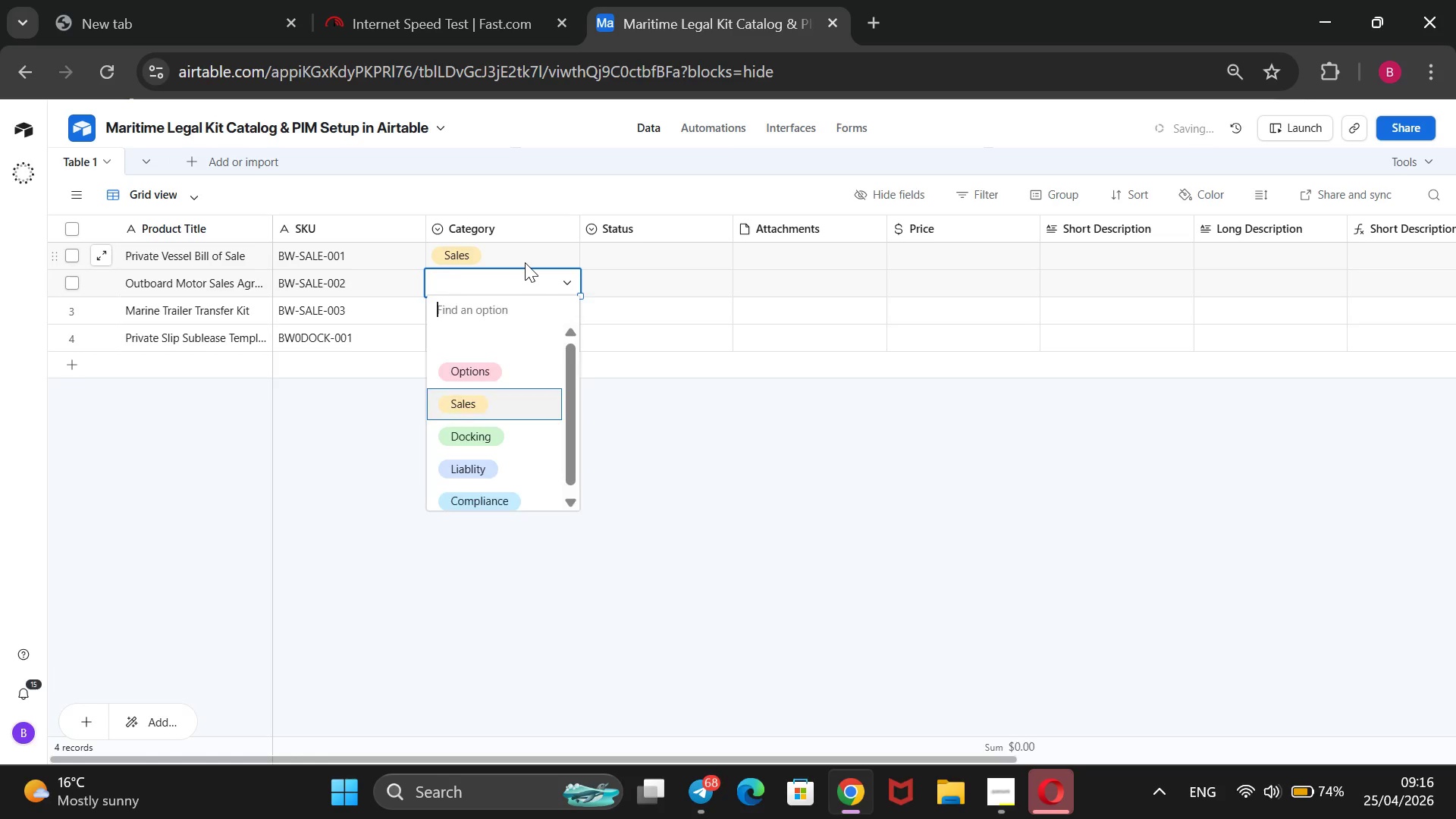 
key(Enter)
 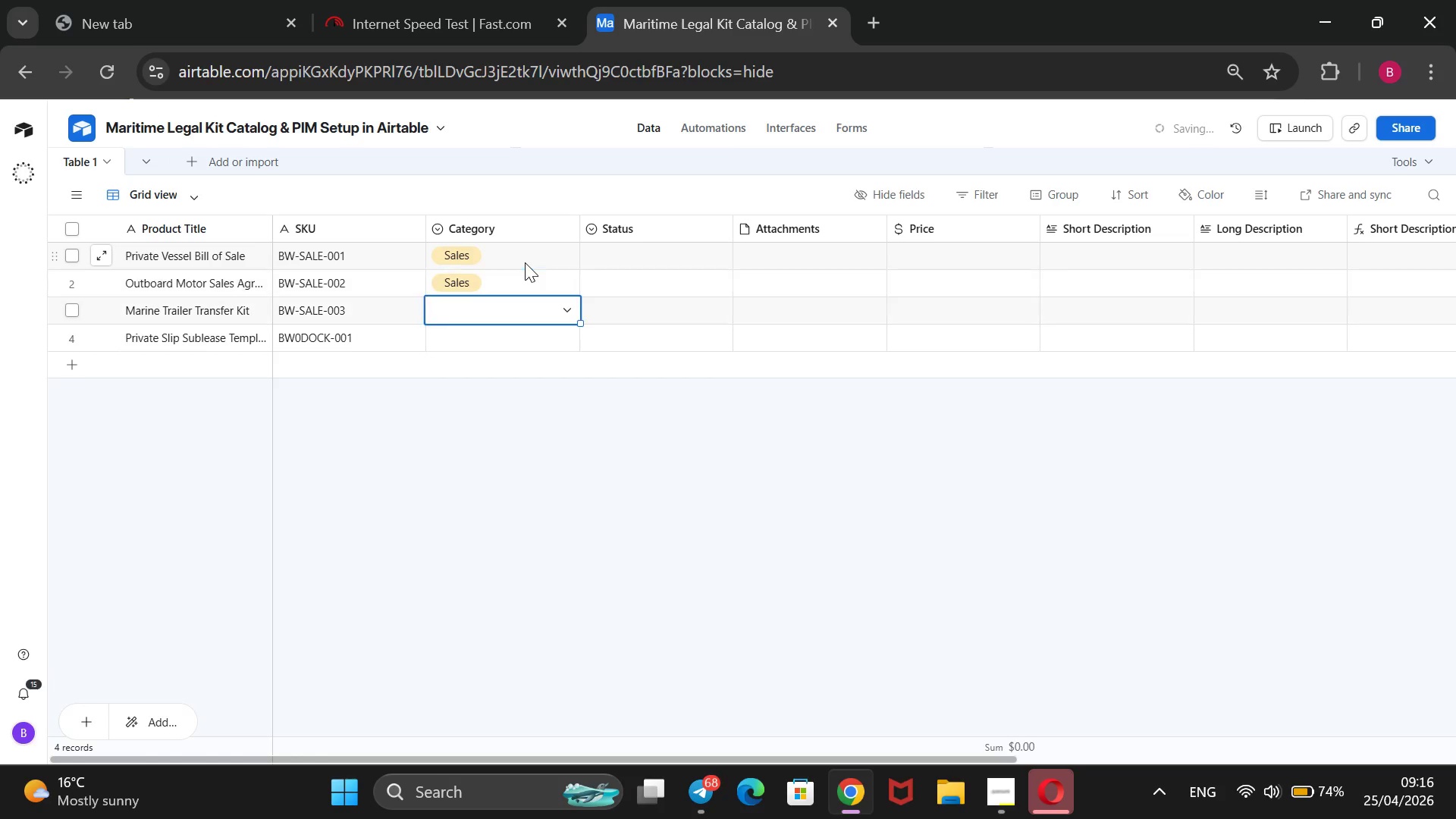 
key(ArrowDown)
 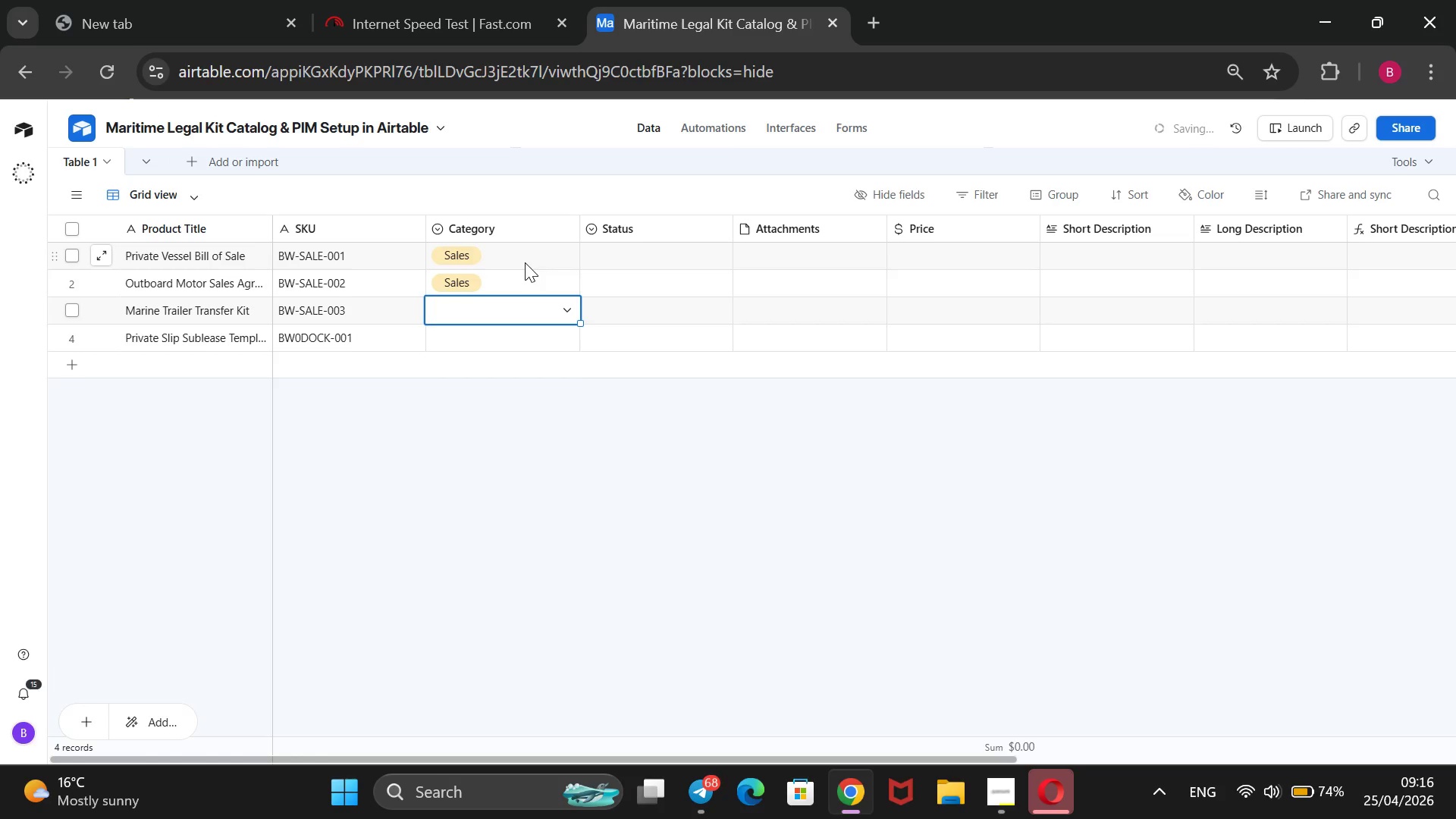 
key(Enter)
 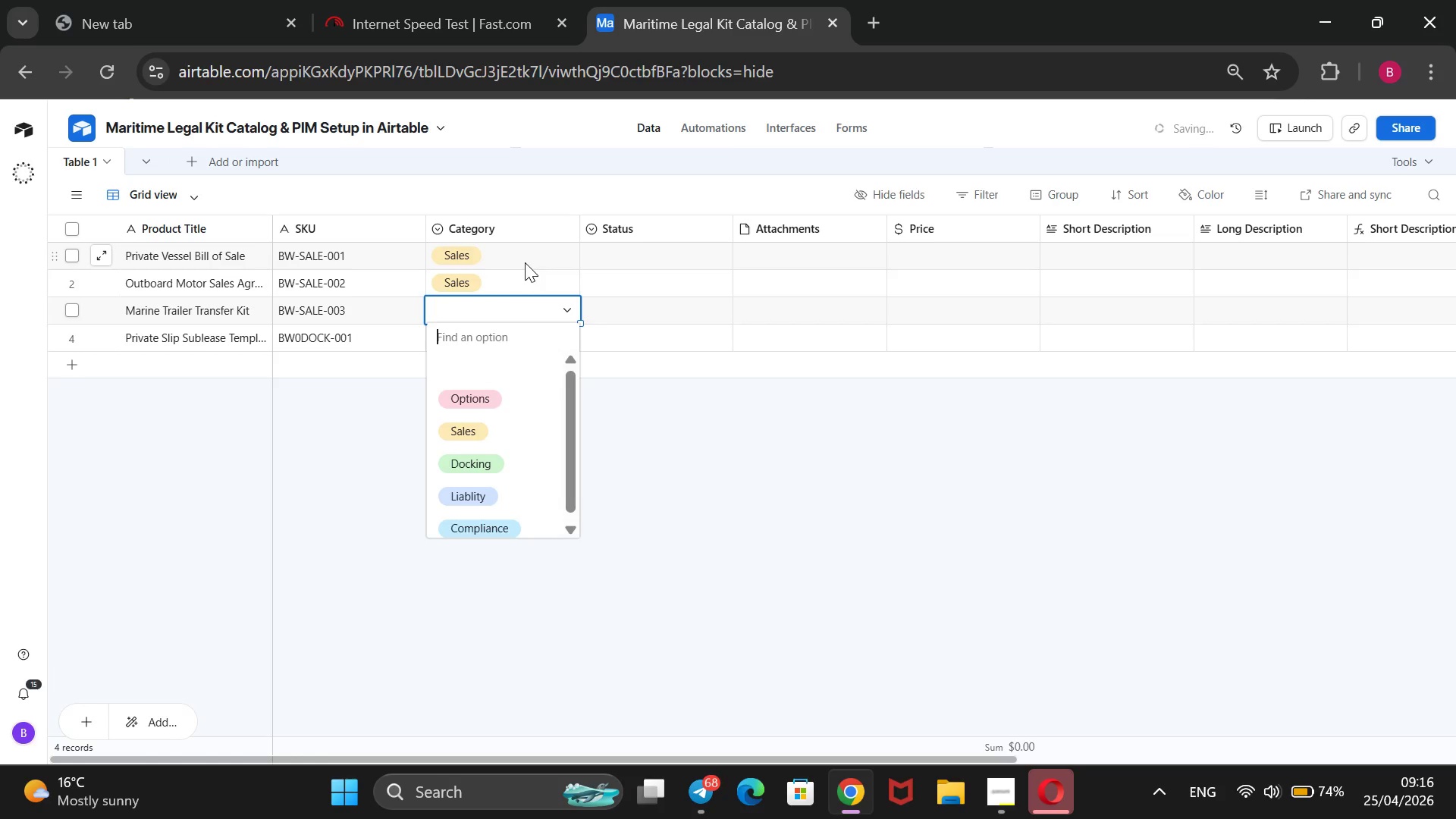 
key(ArrowDown)
 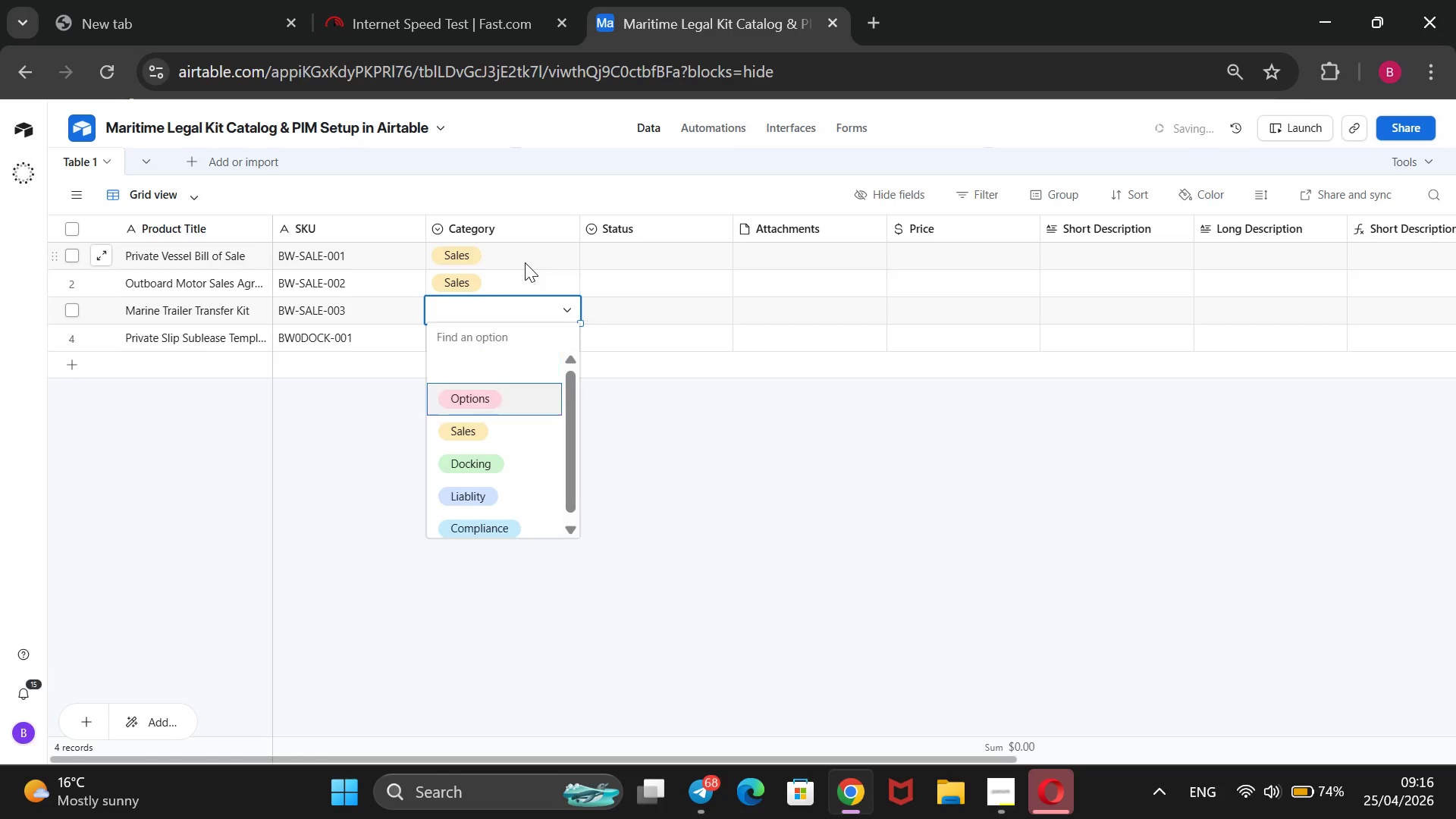 
key(ArrowDown)
 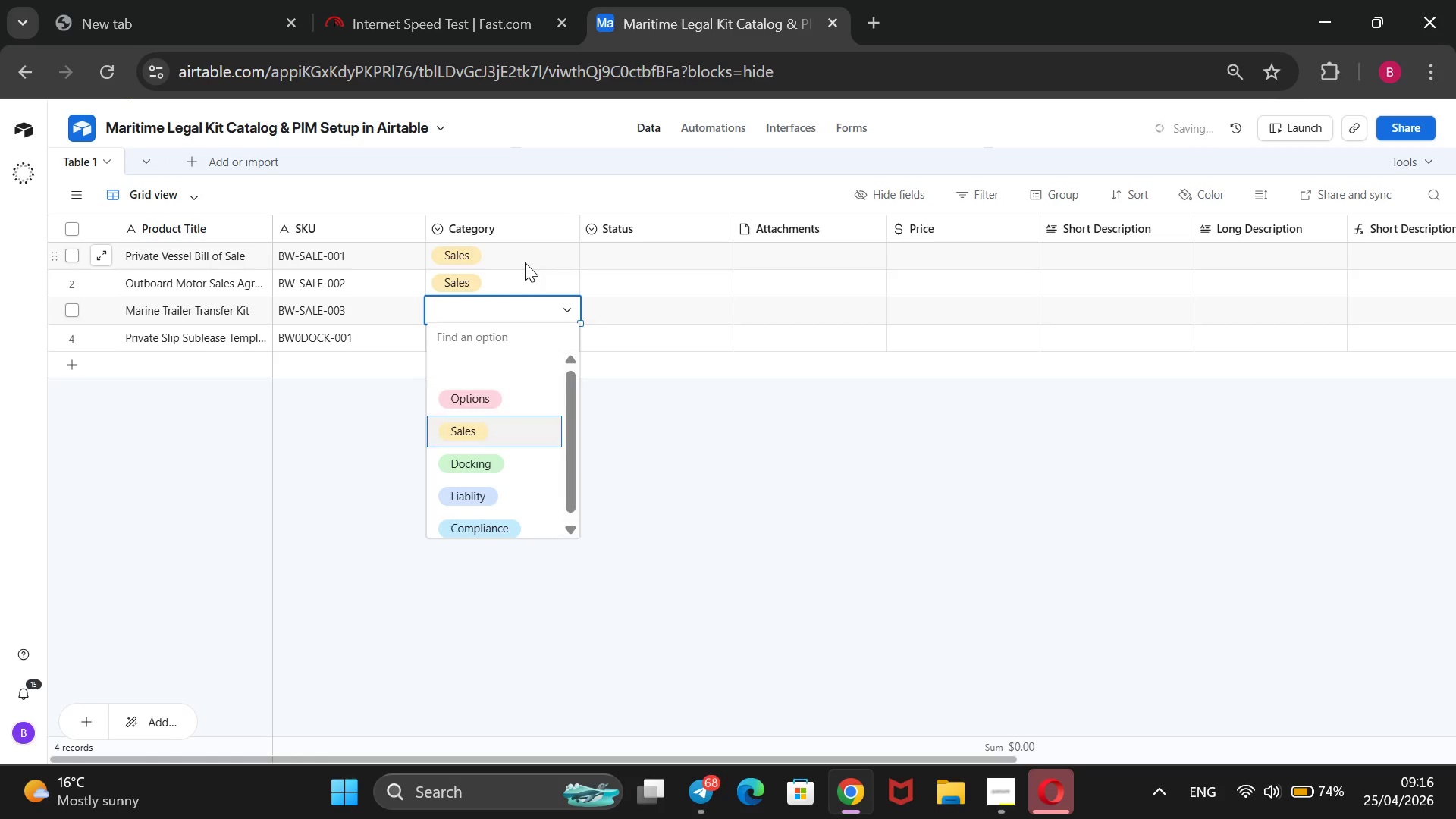 
key(ArrowDown)
 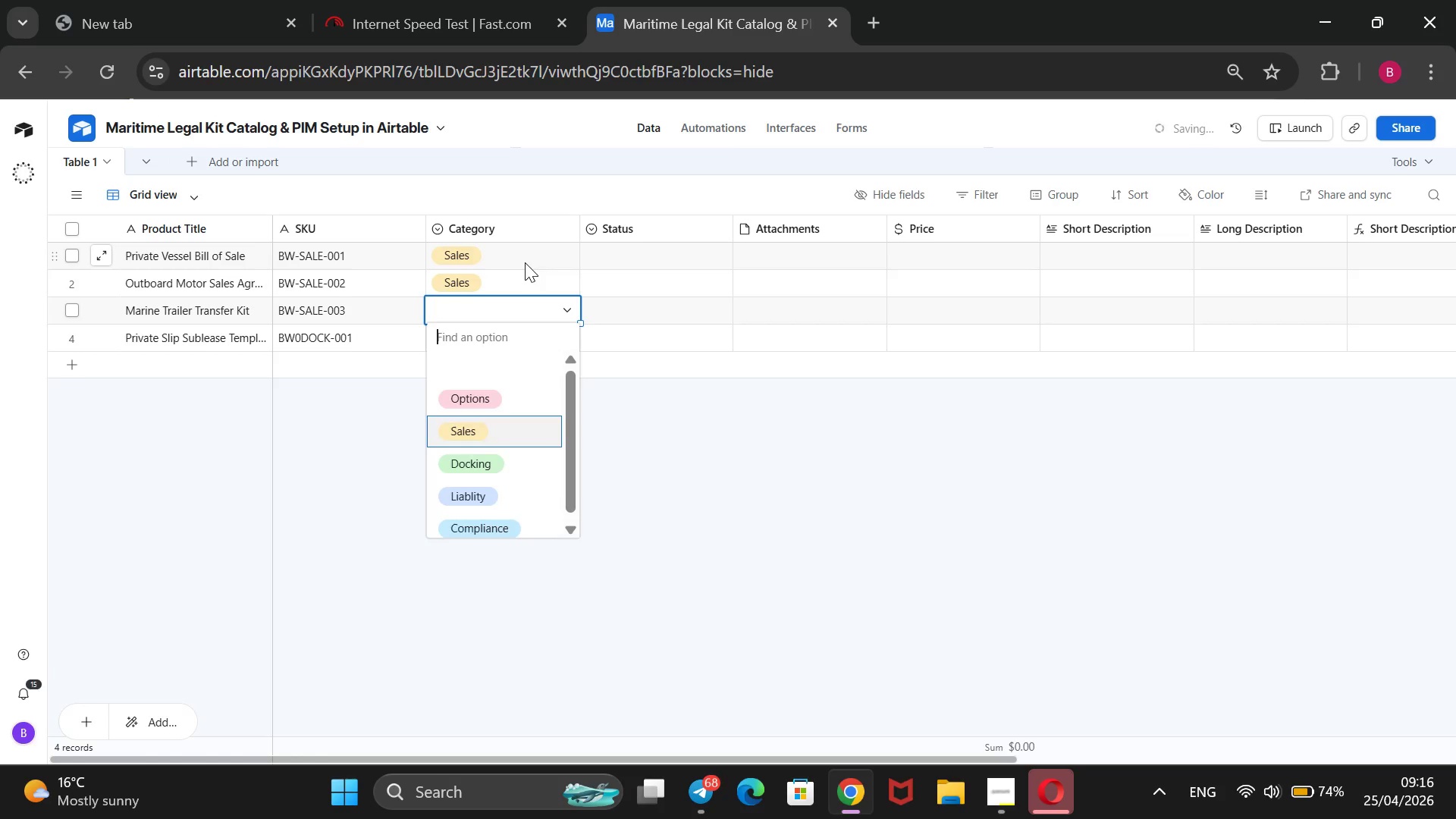 
key(Enter)
 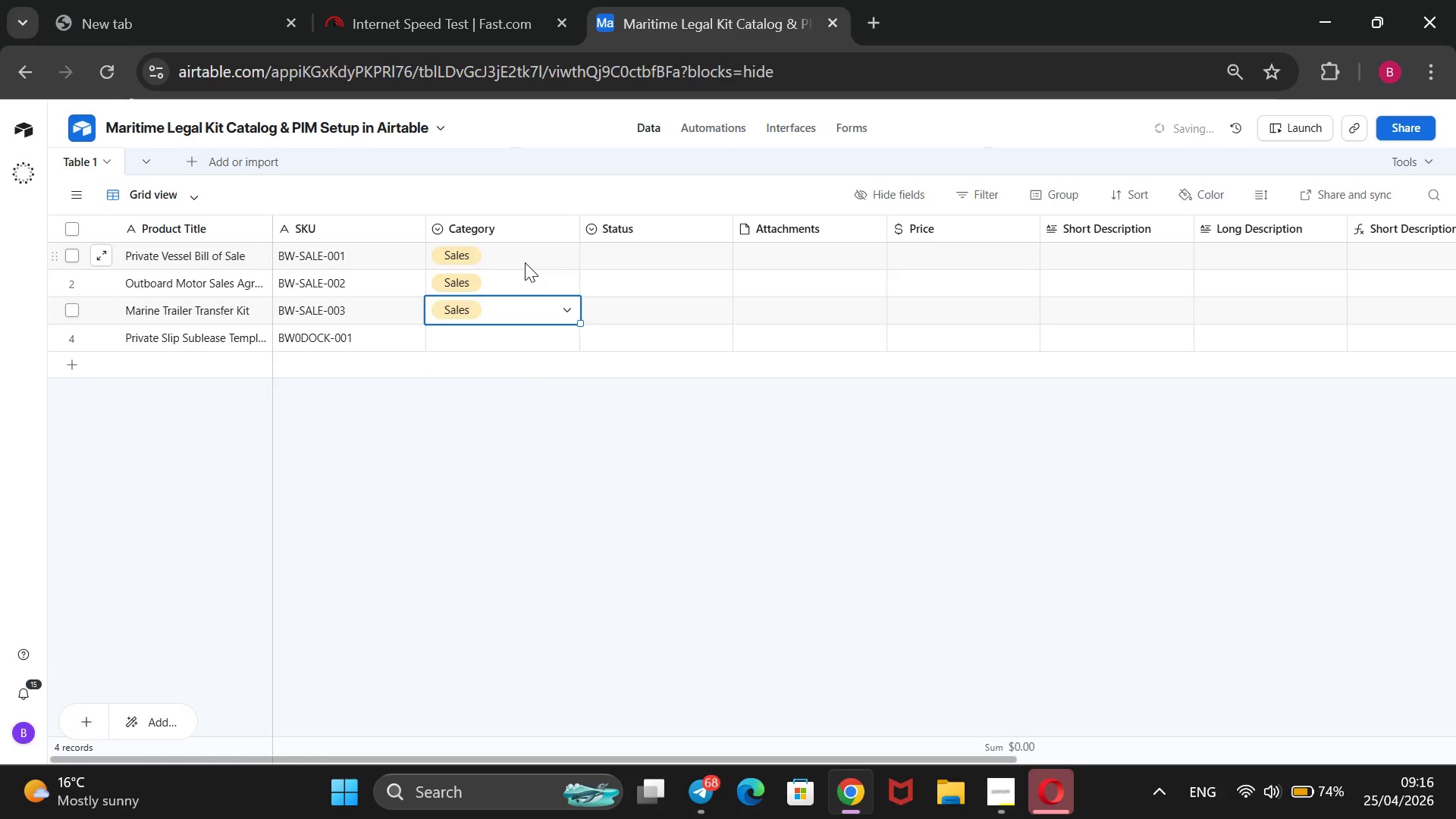 
key(ArrowDown)
 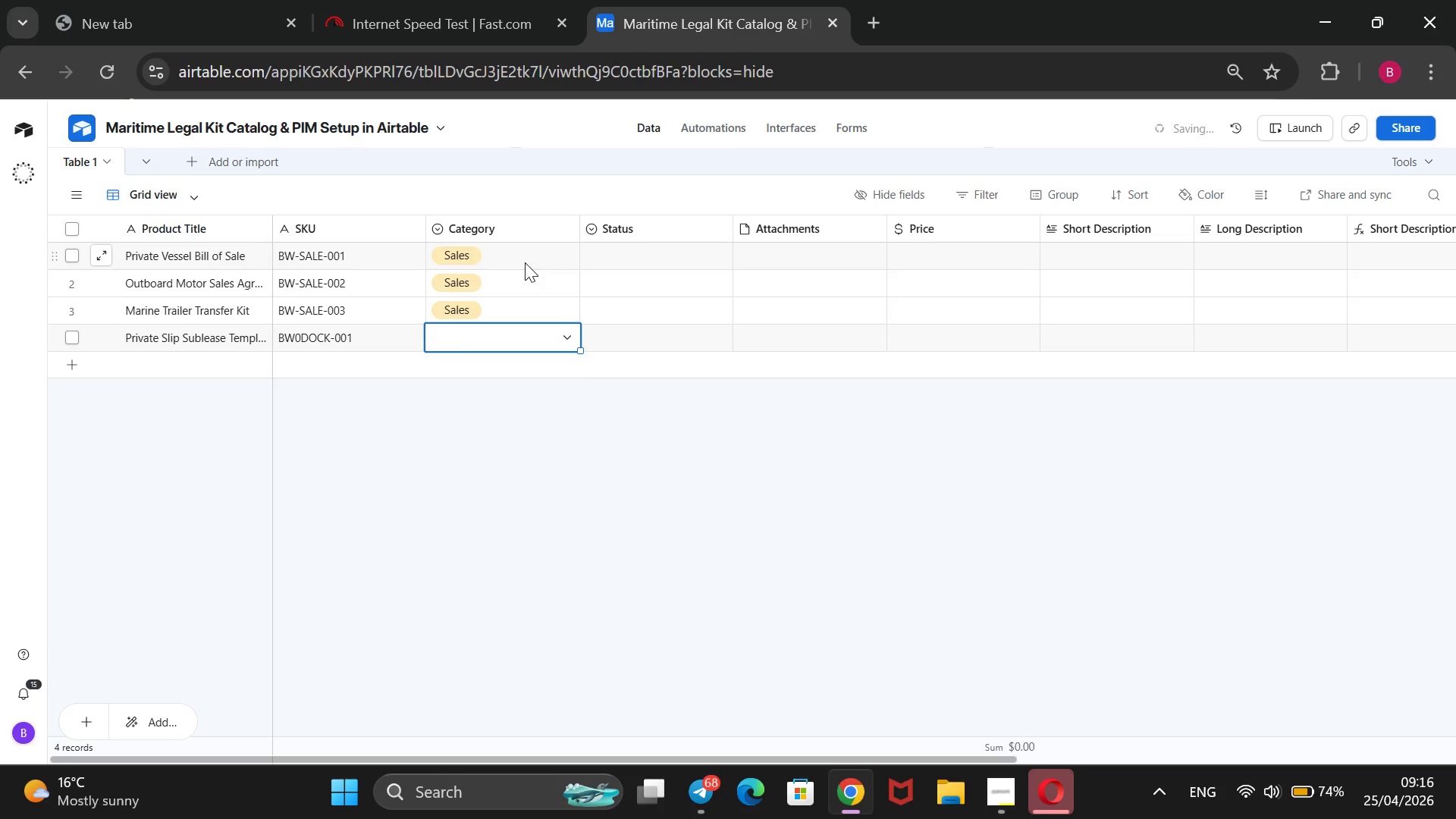 
key(Enter)
 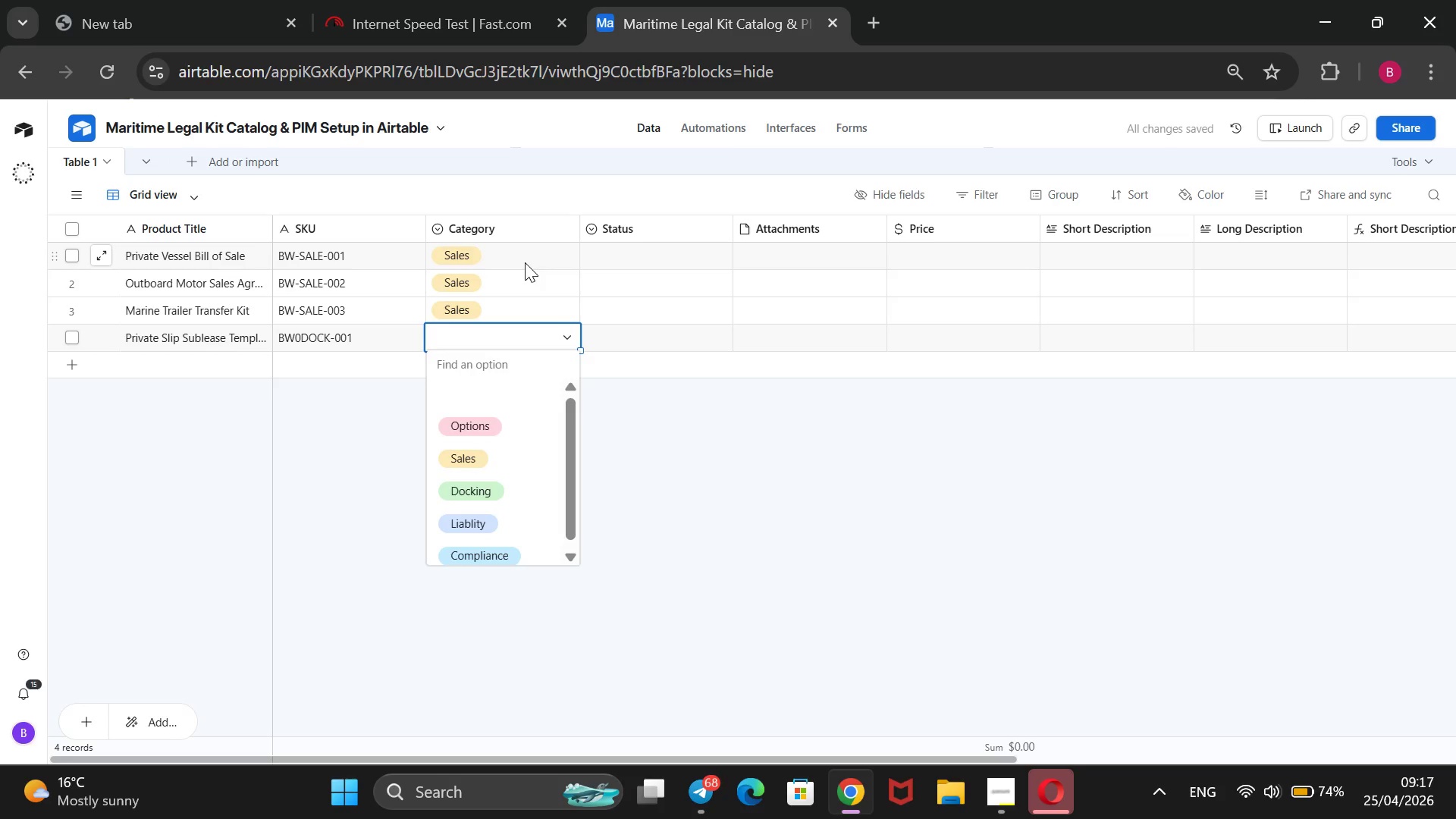 
key(ArrowDown)
 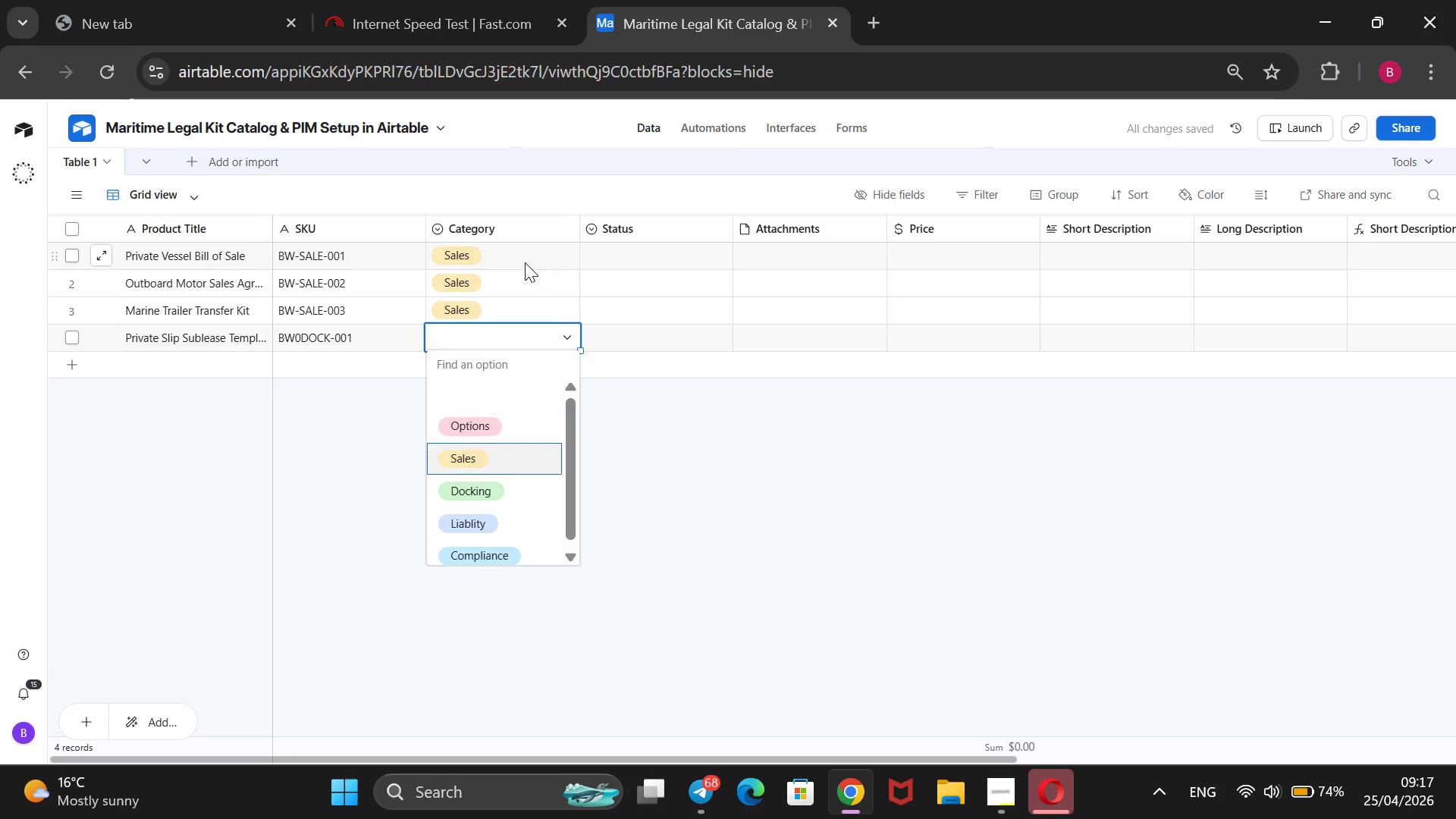 
key(ArrowDown)
 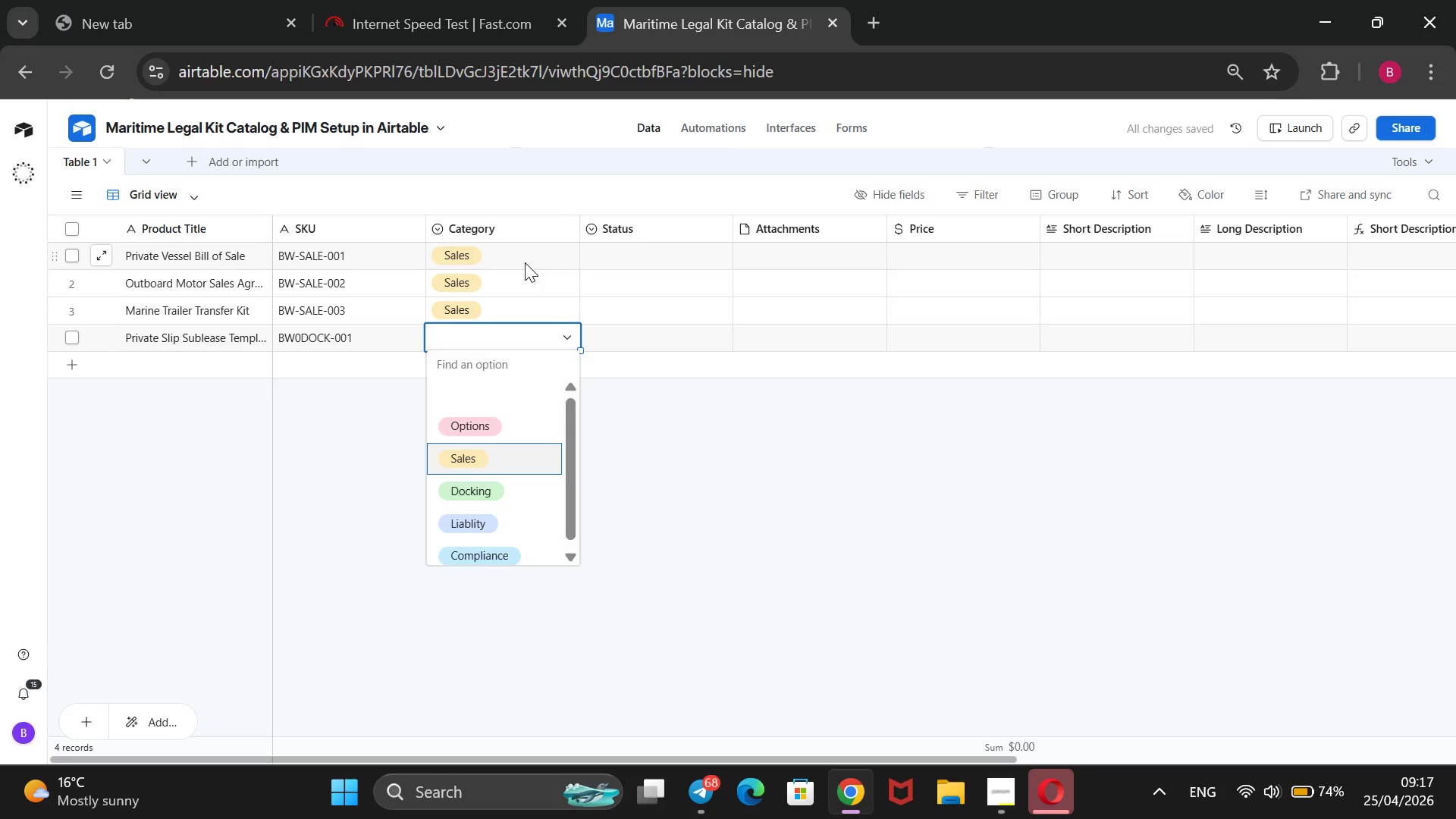 
key(ArrowDown)
 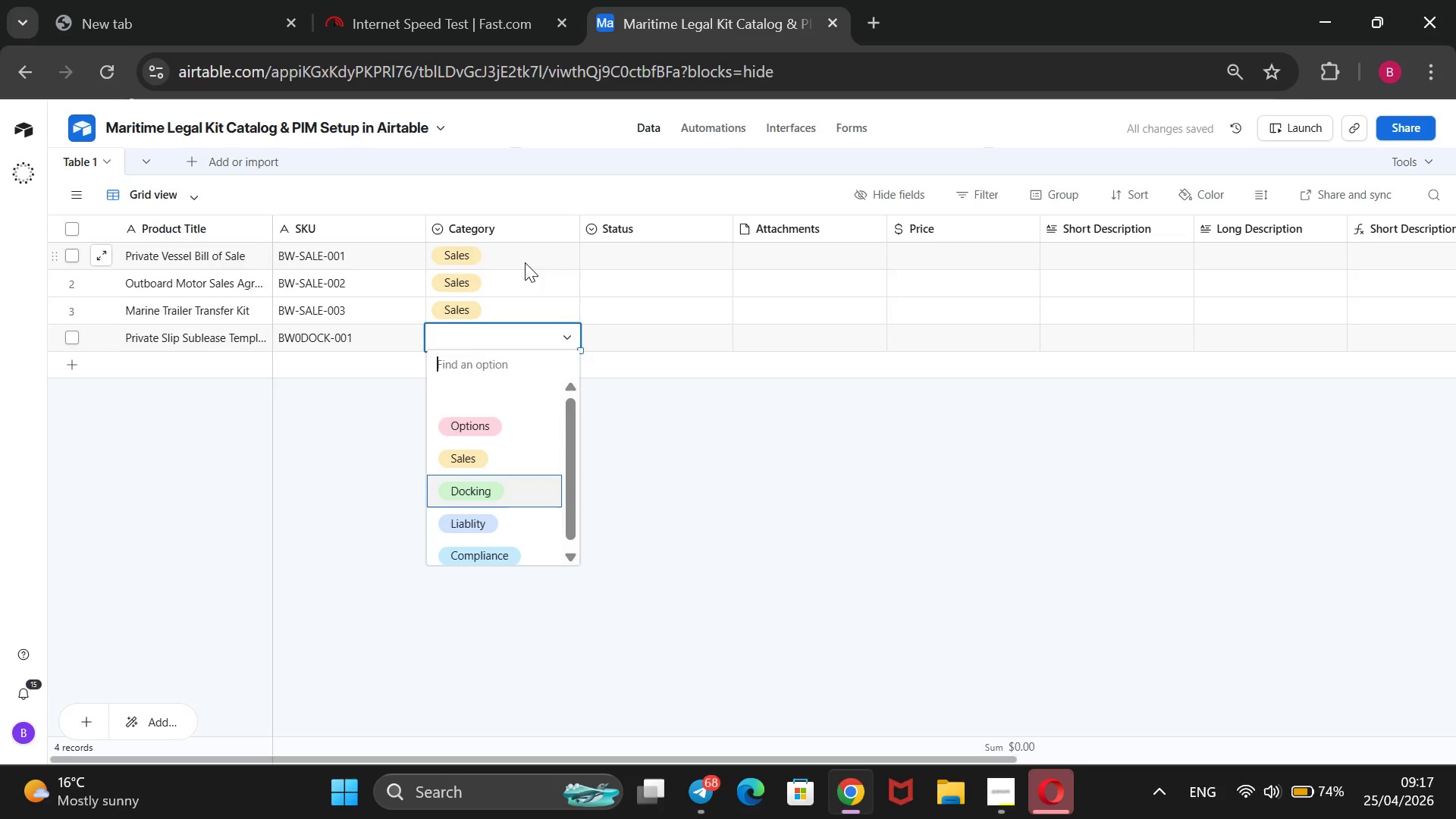 
key(ArrowDown)
 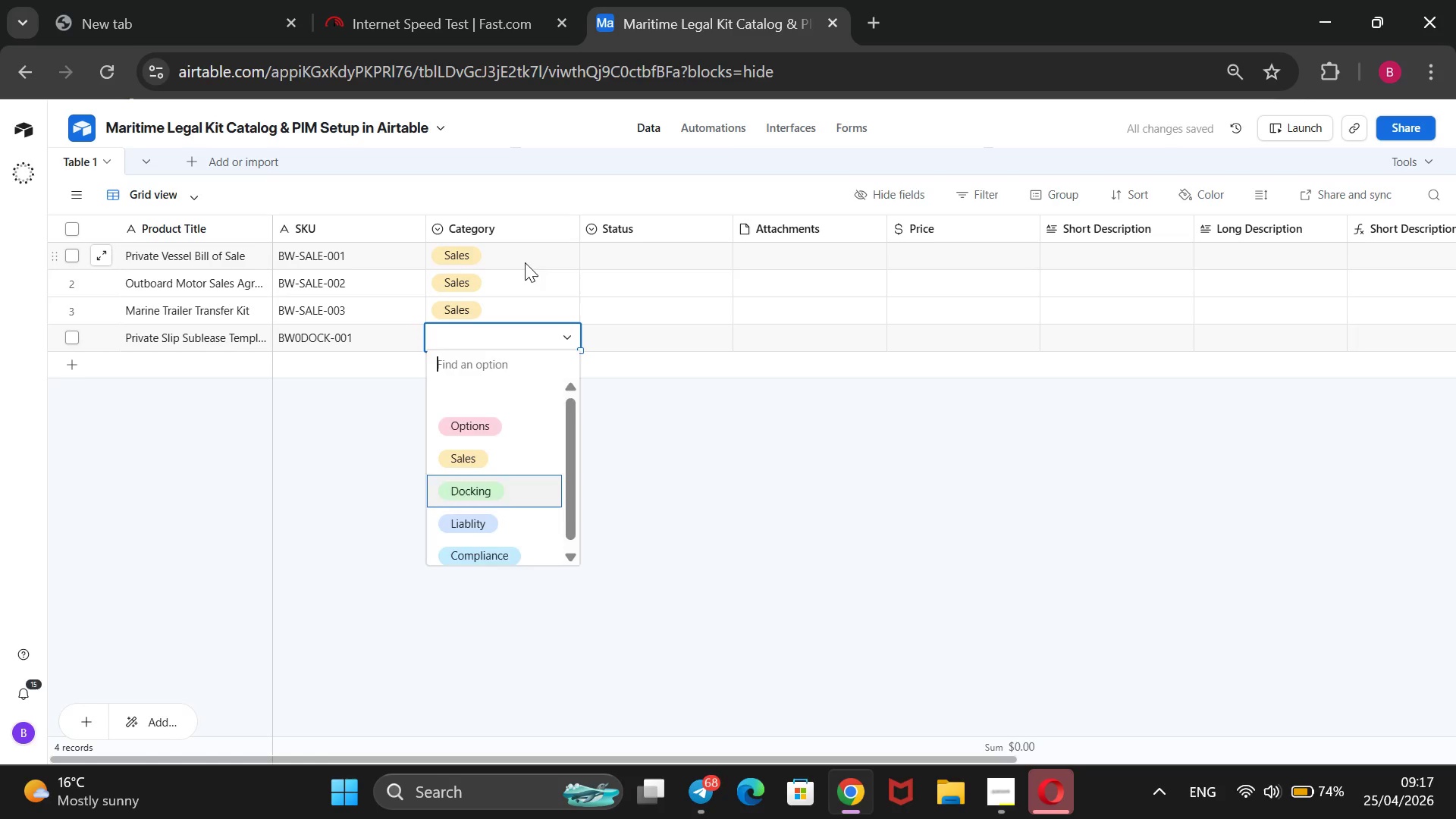 
key(Enter)
 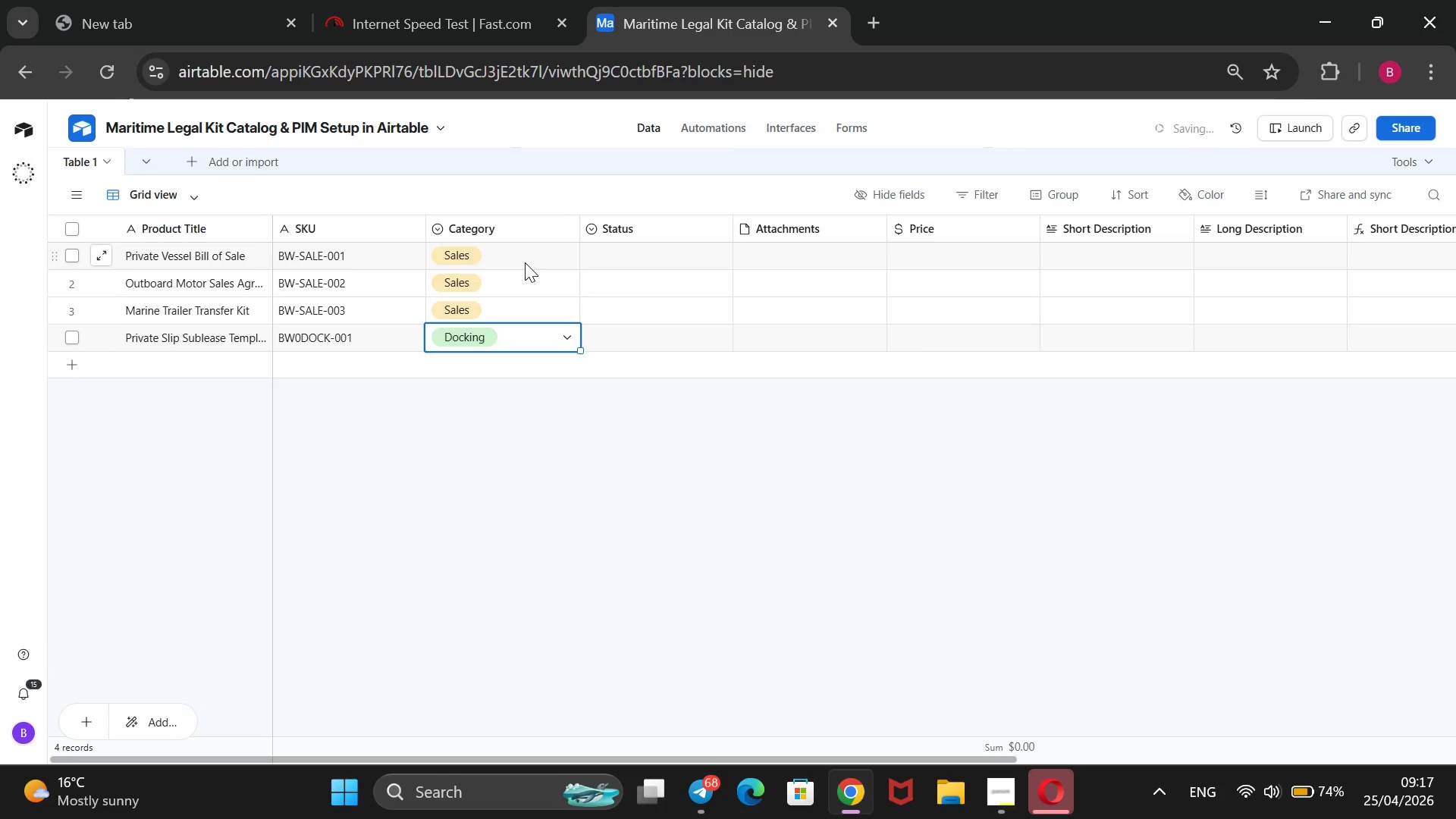 
key(ArrowLeft)
 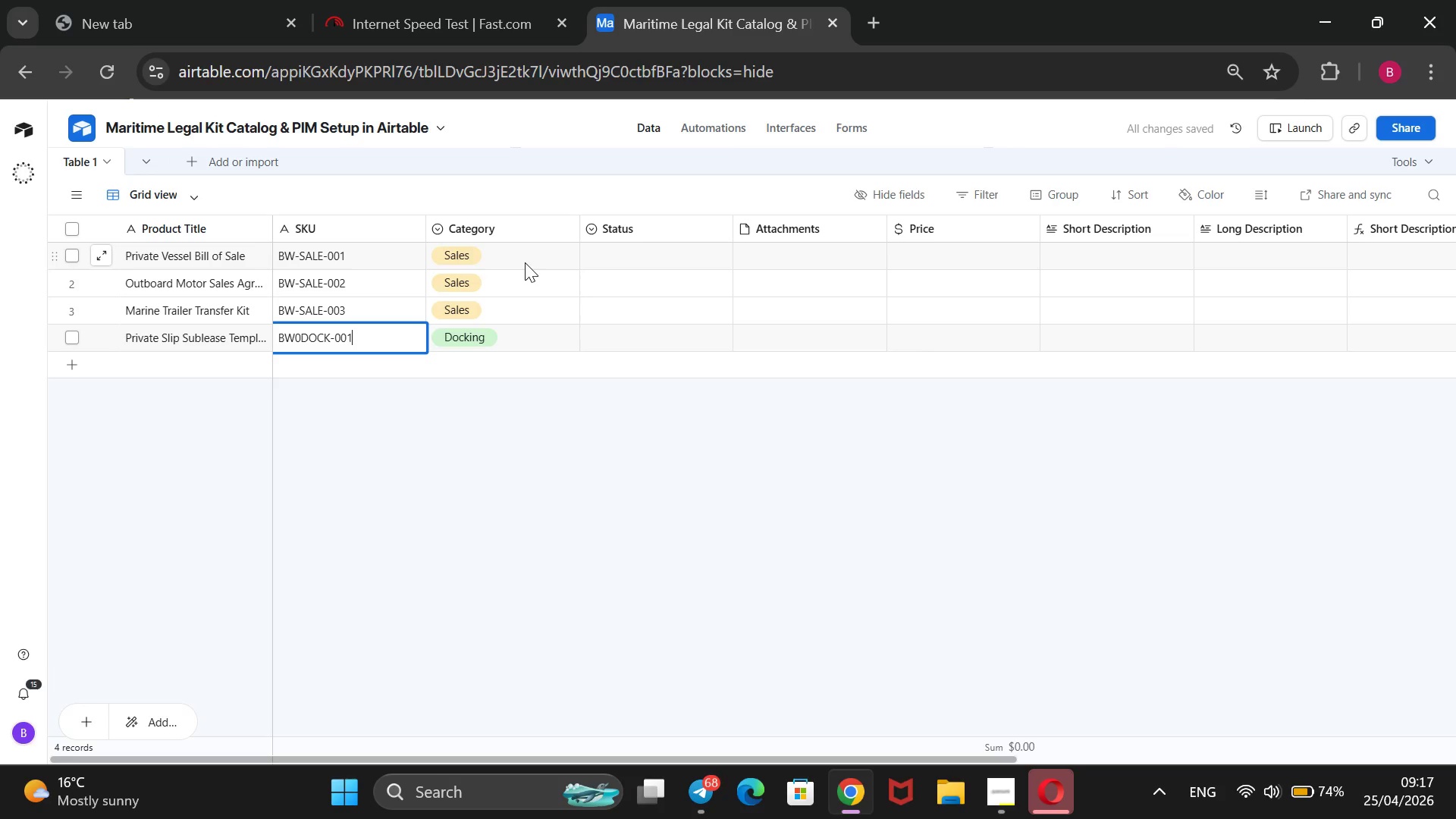 
key(Enter)
 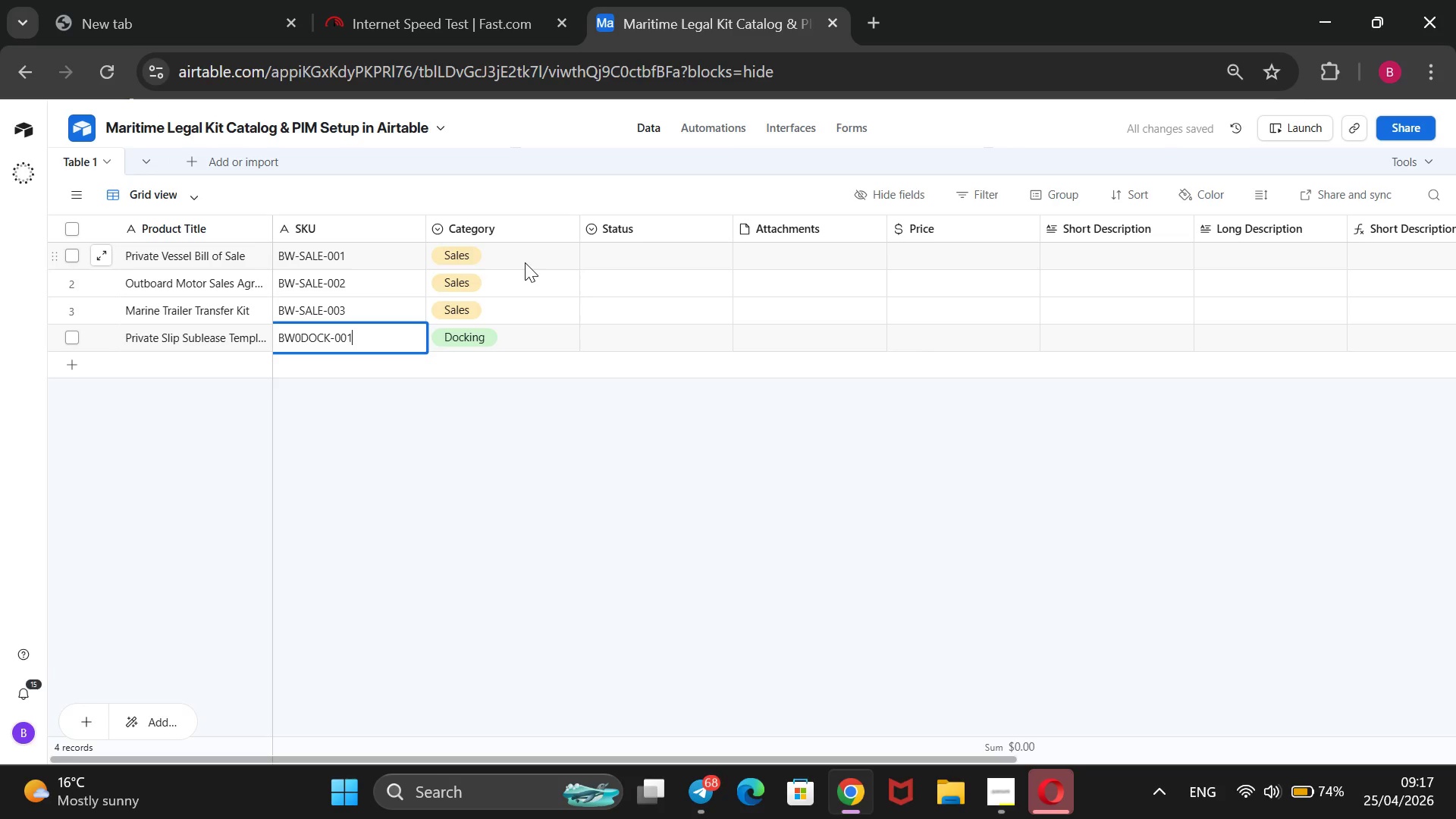 
key(ArrowLeft)
 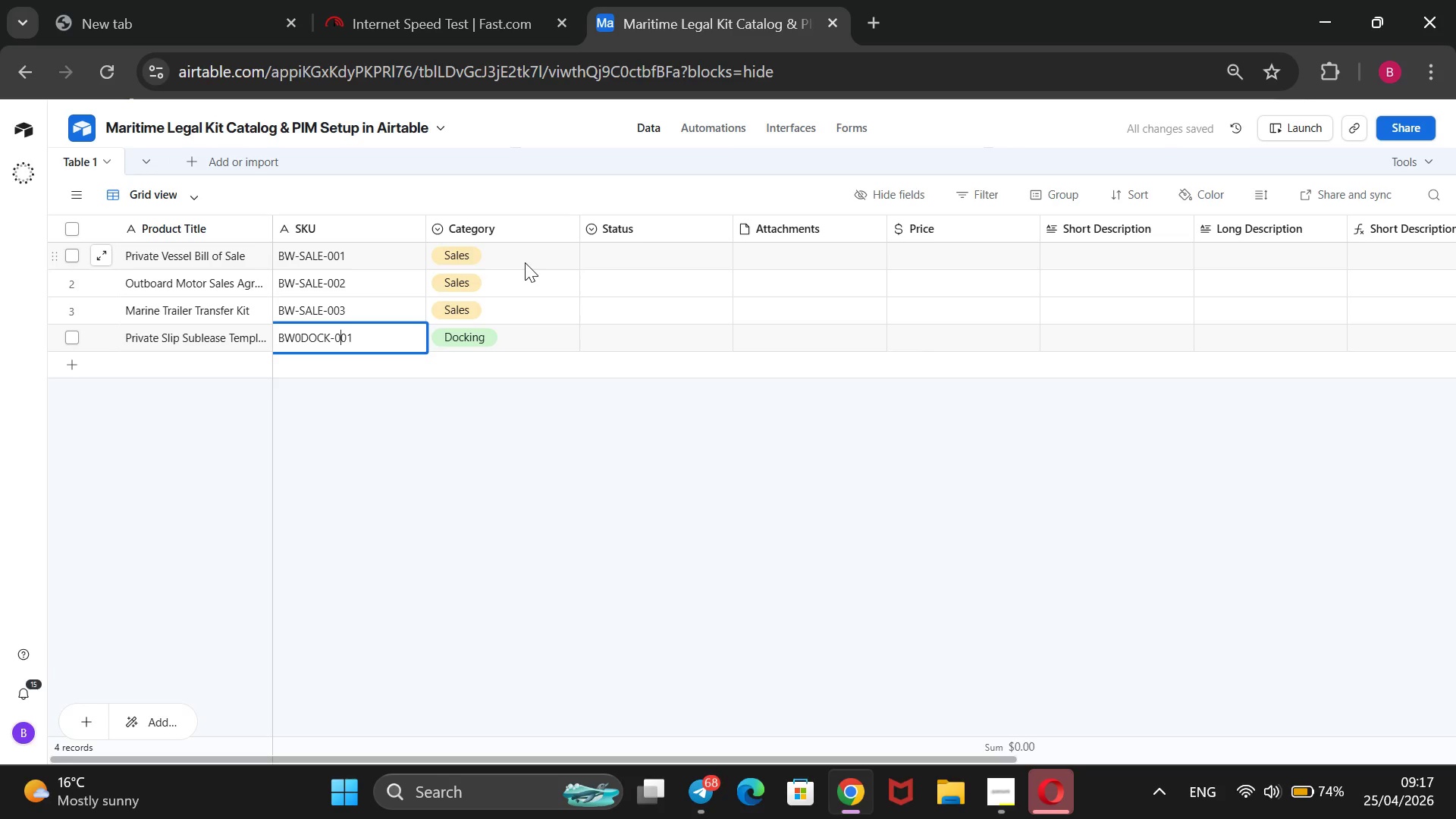 
key(ArrowLeft)
 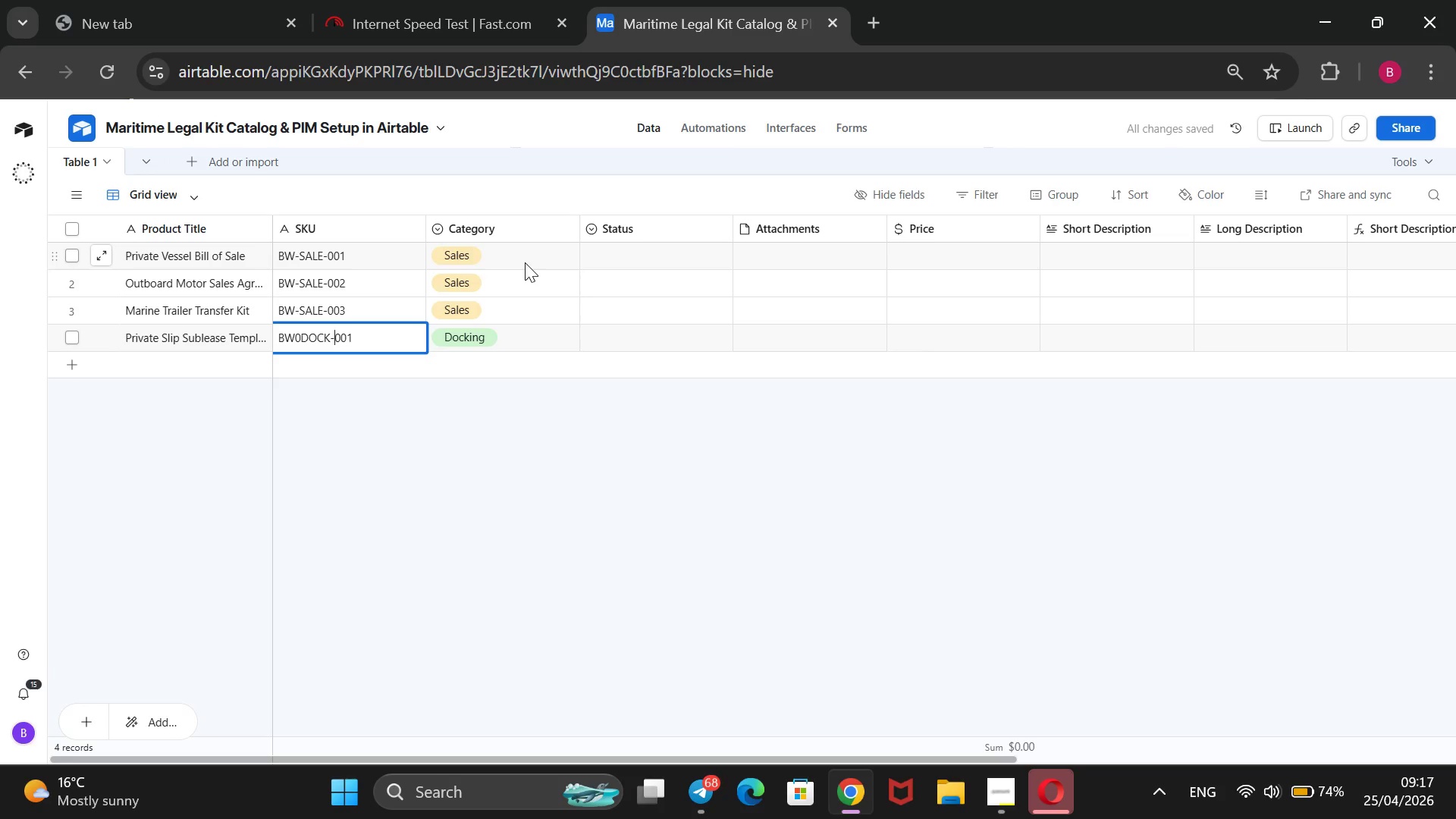 
key(ArrowLeft)
 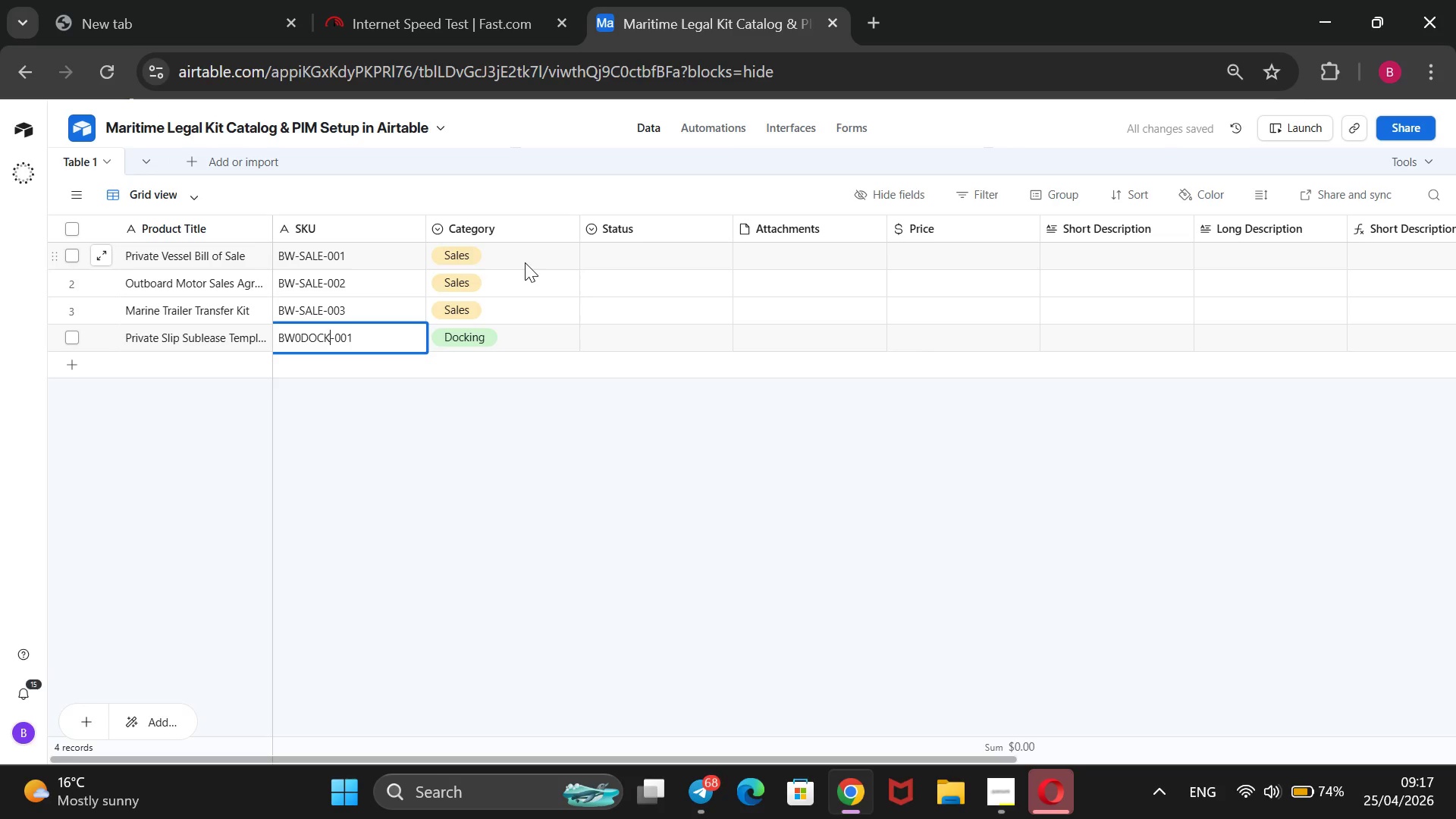 
key(ArrowLeft)
 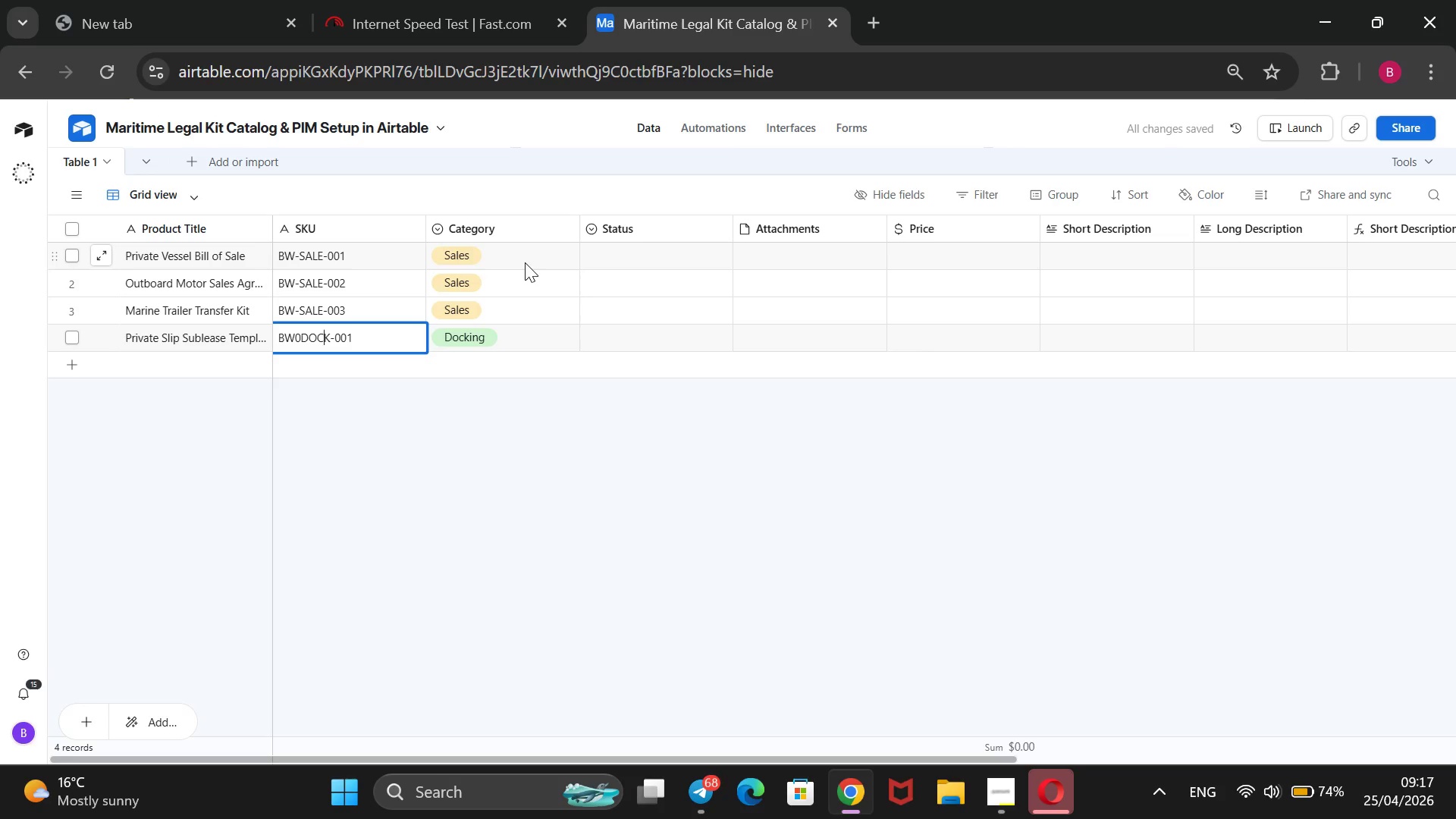 
key(ArrowLeft)
 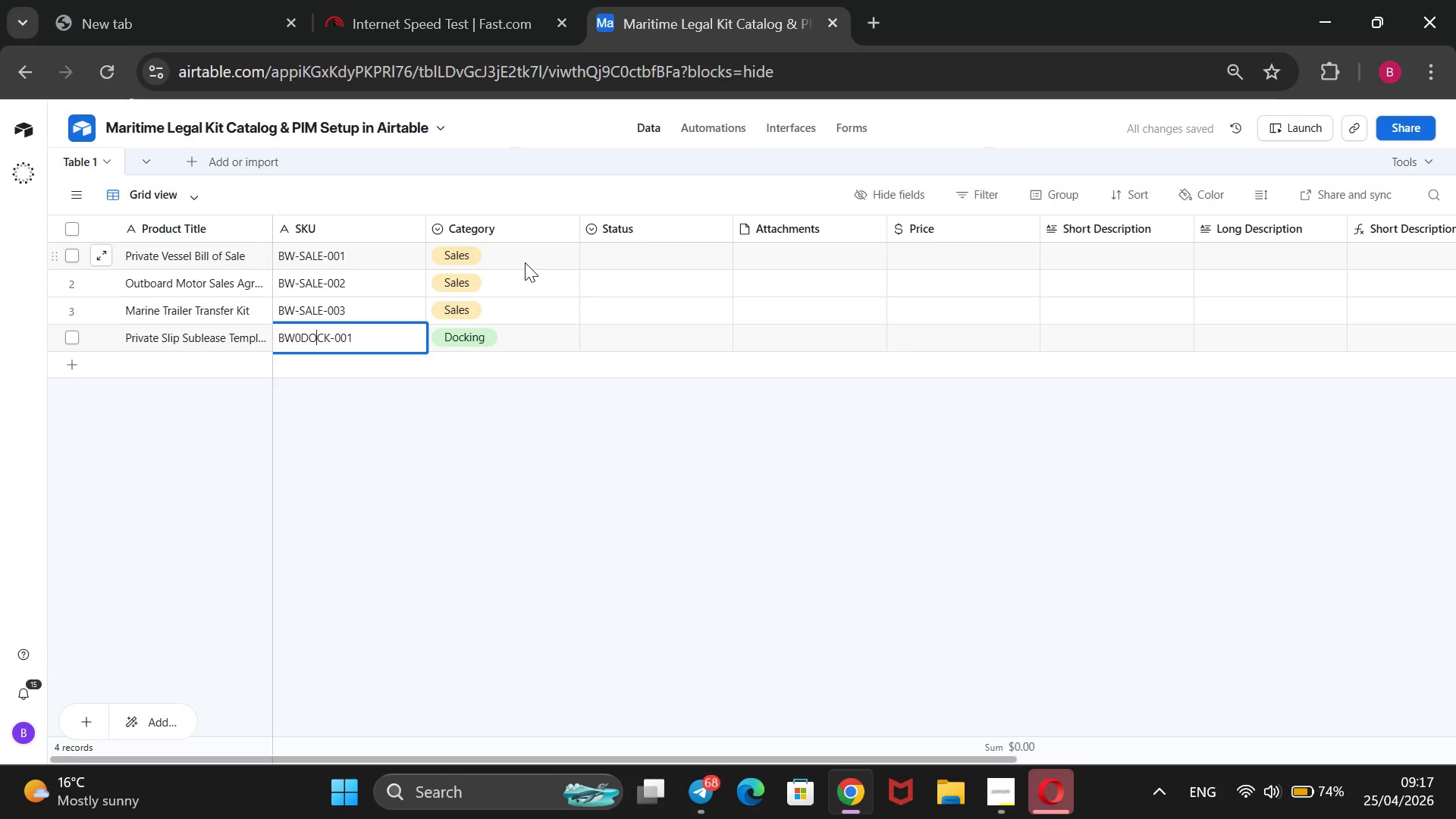 
key(ArrowLeft)
 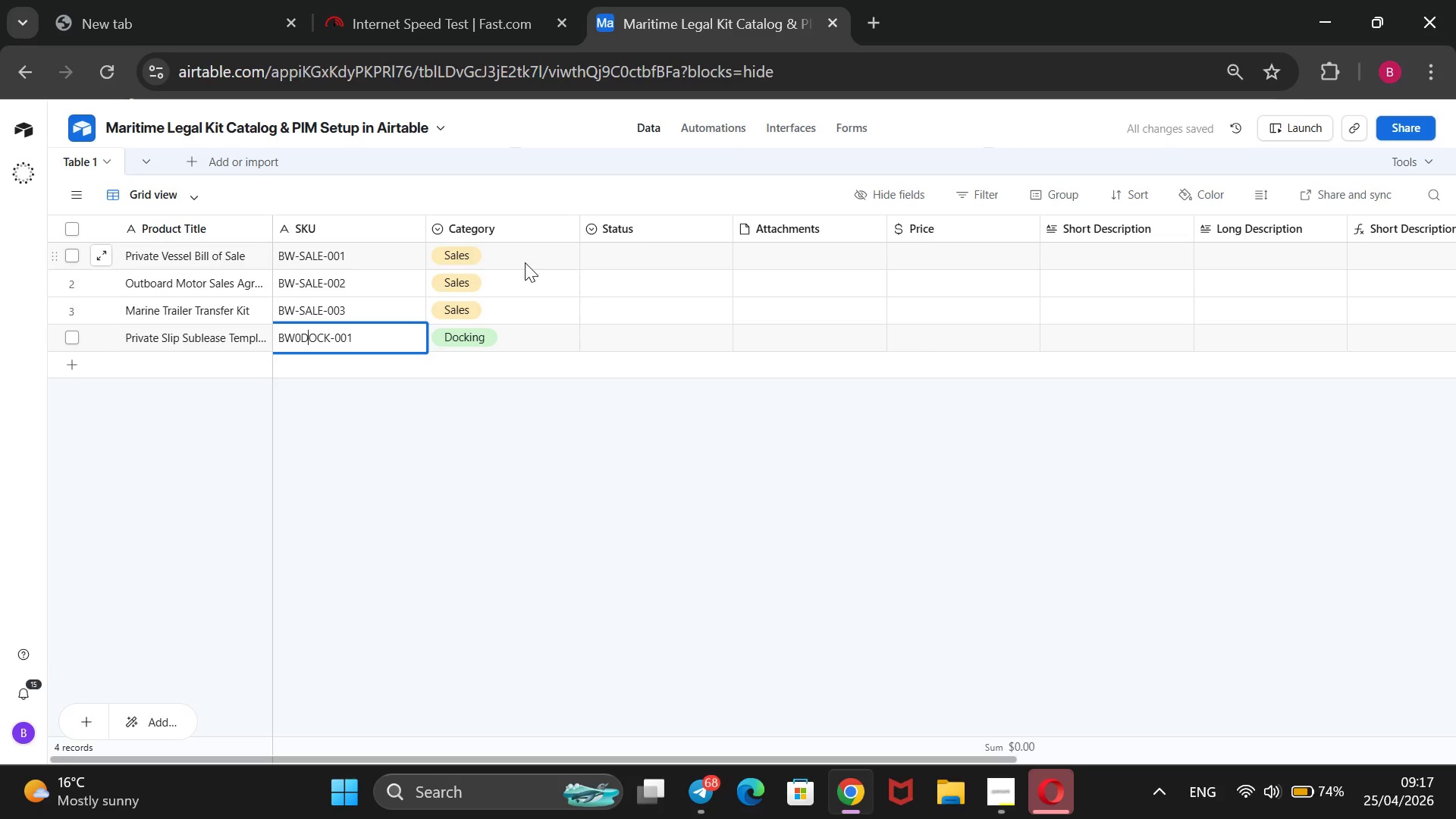 
key(ArrowLeft)
 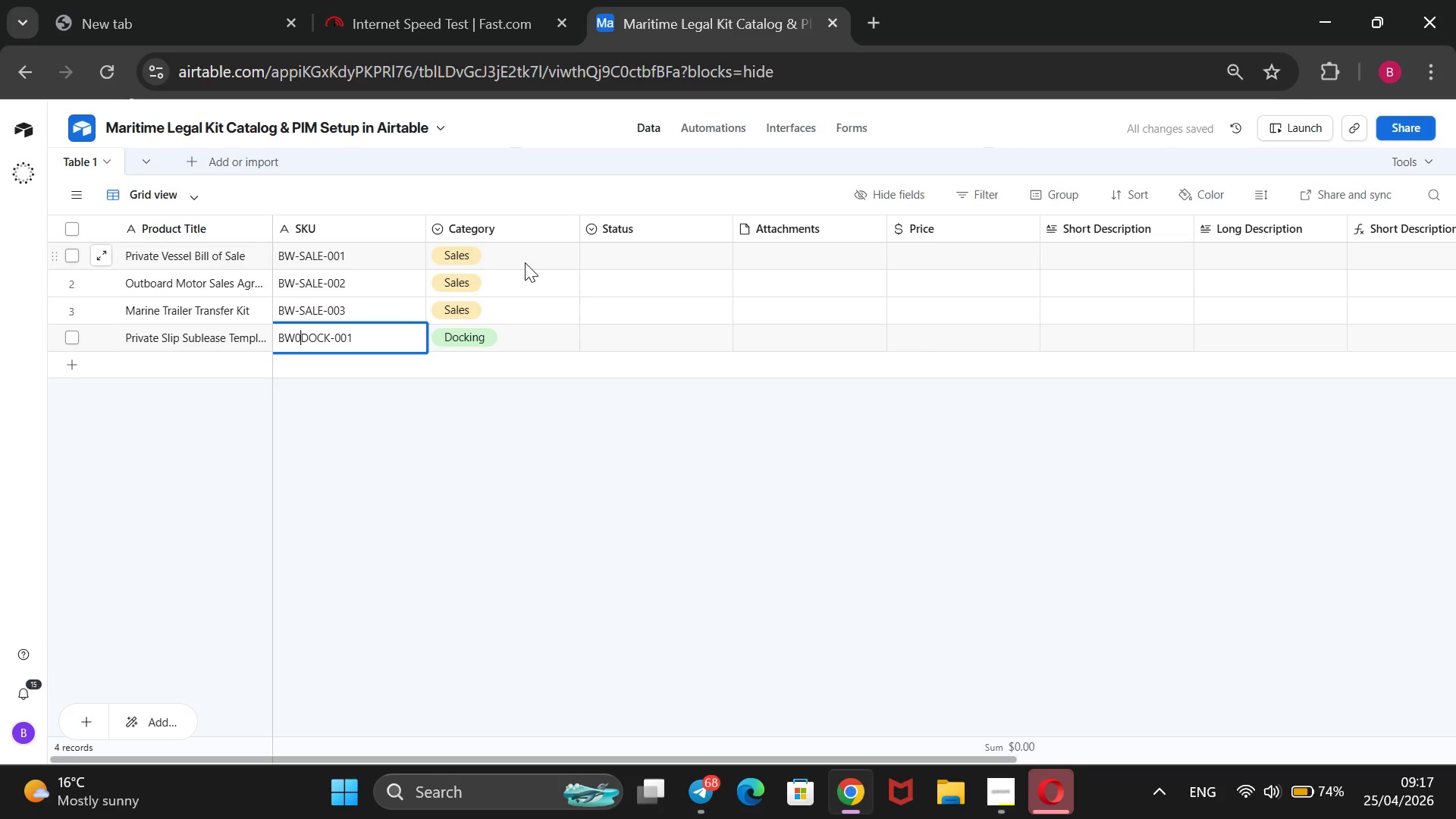 
key(ArrowLeft)
 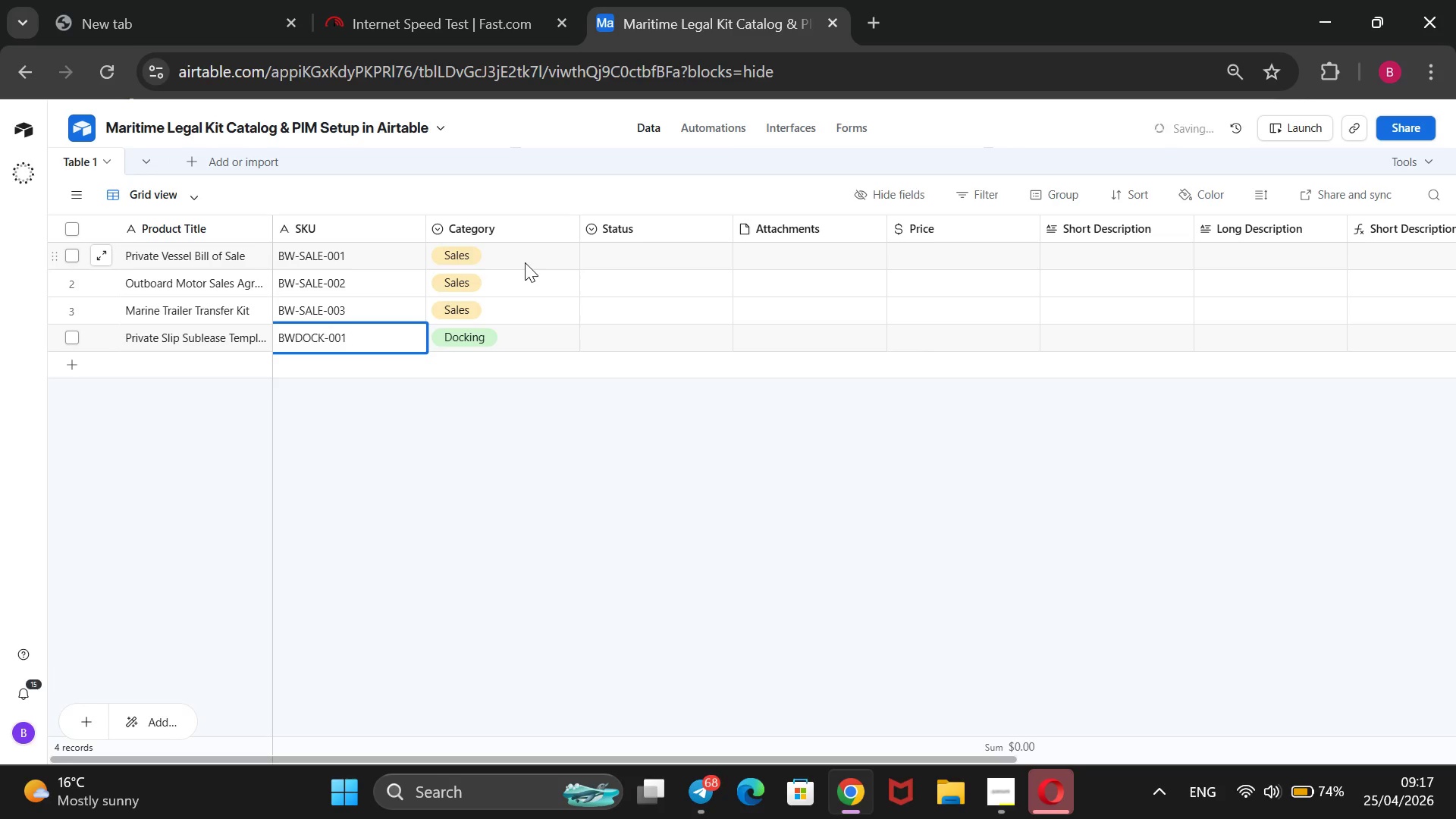 
key(Backspace)
 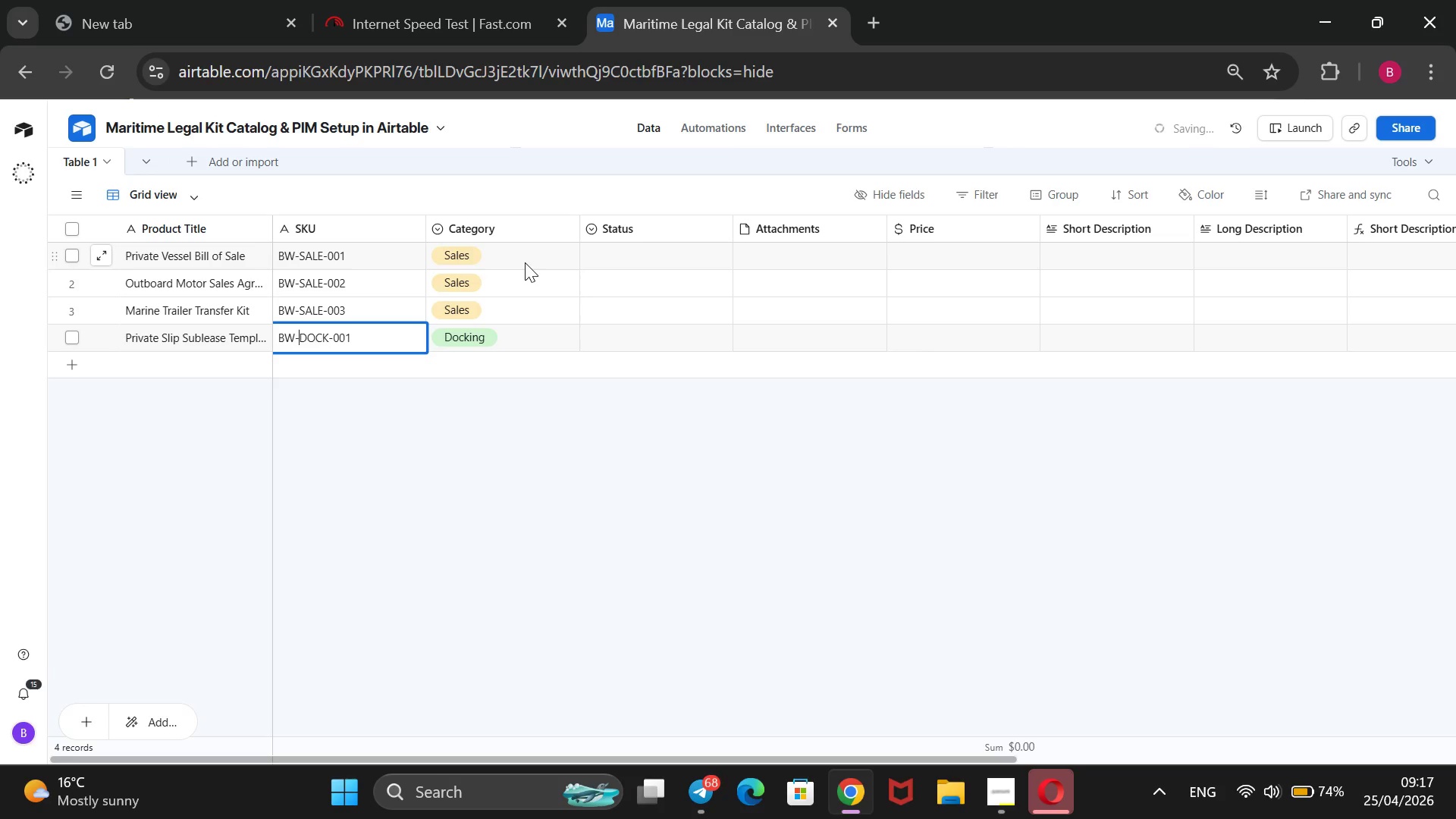 
key(Minus)
 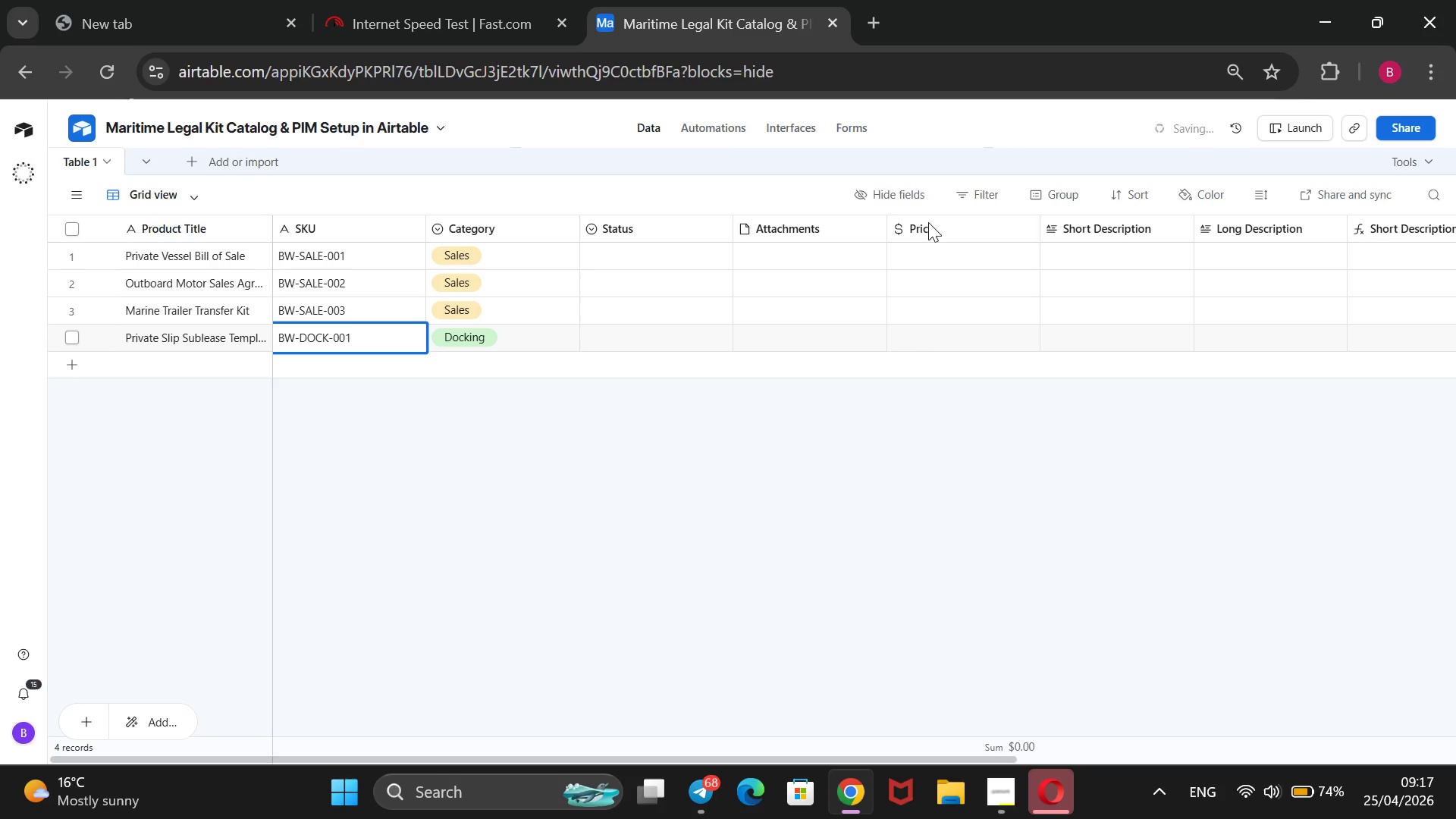 
left_click_drag(start_coordinate=[932, 224], to_coordinate=[600, 285])
 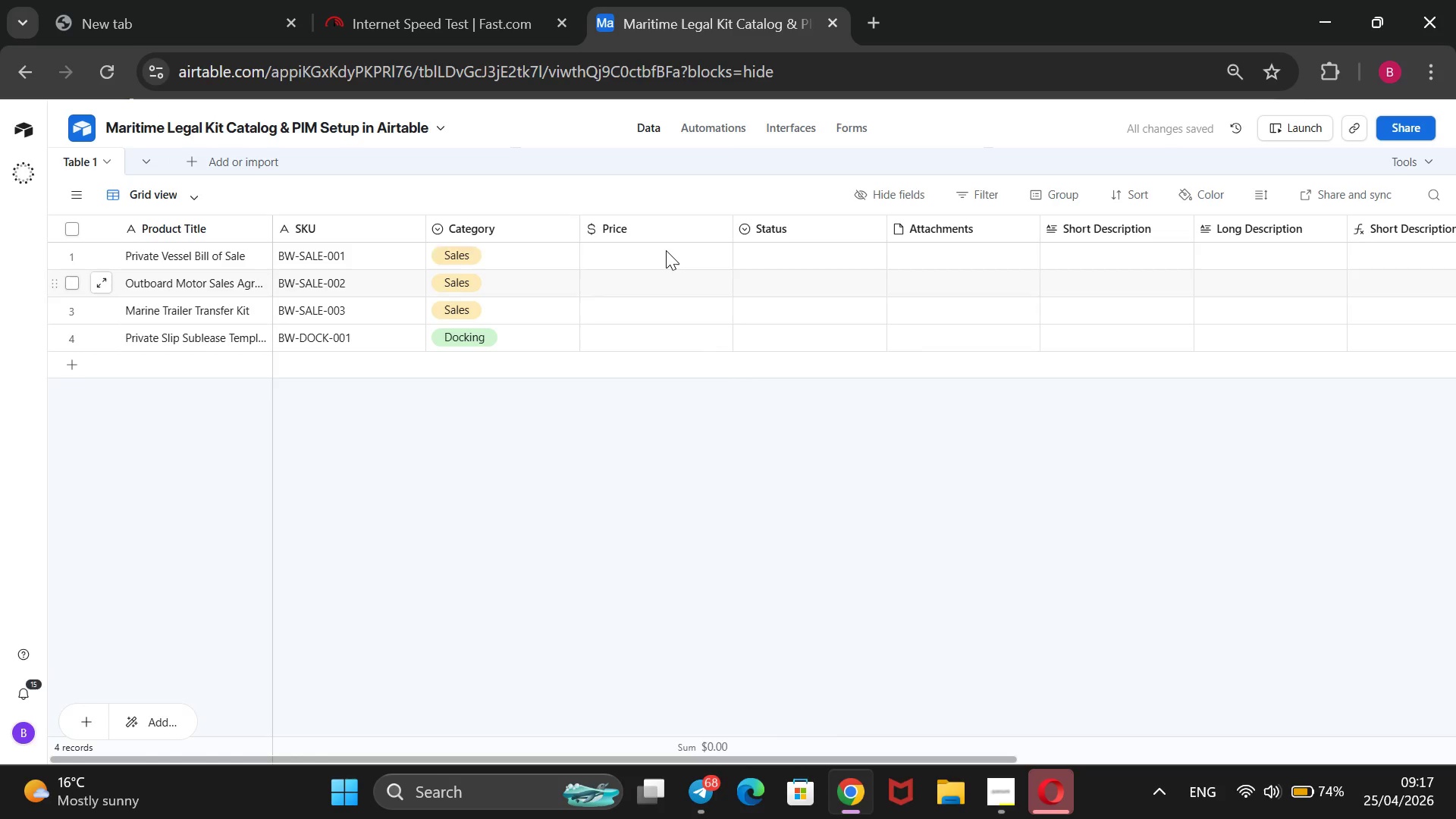 
left_click([666, 249])
 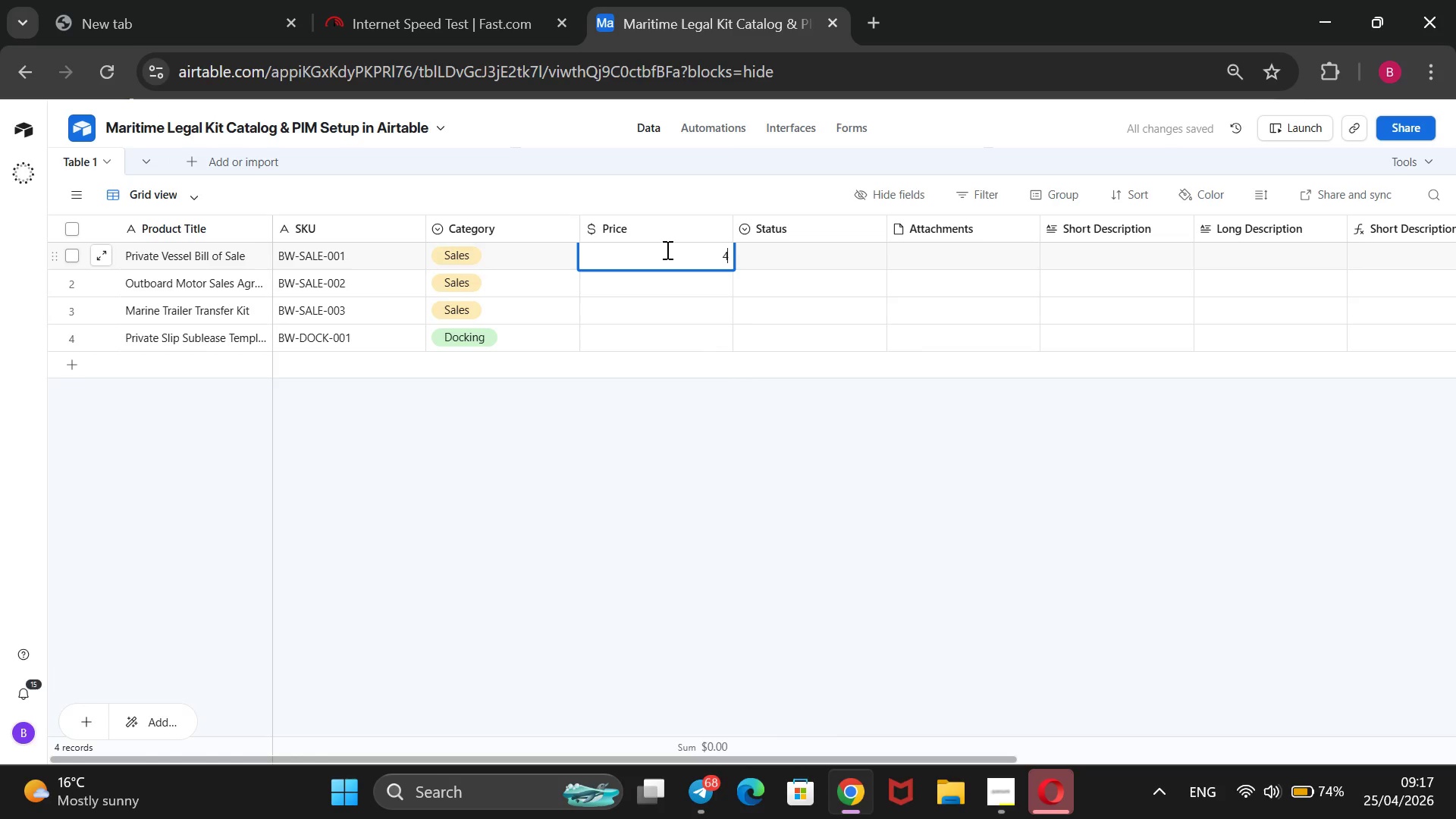 
type(49)
 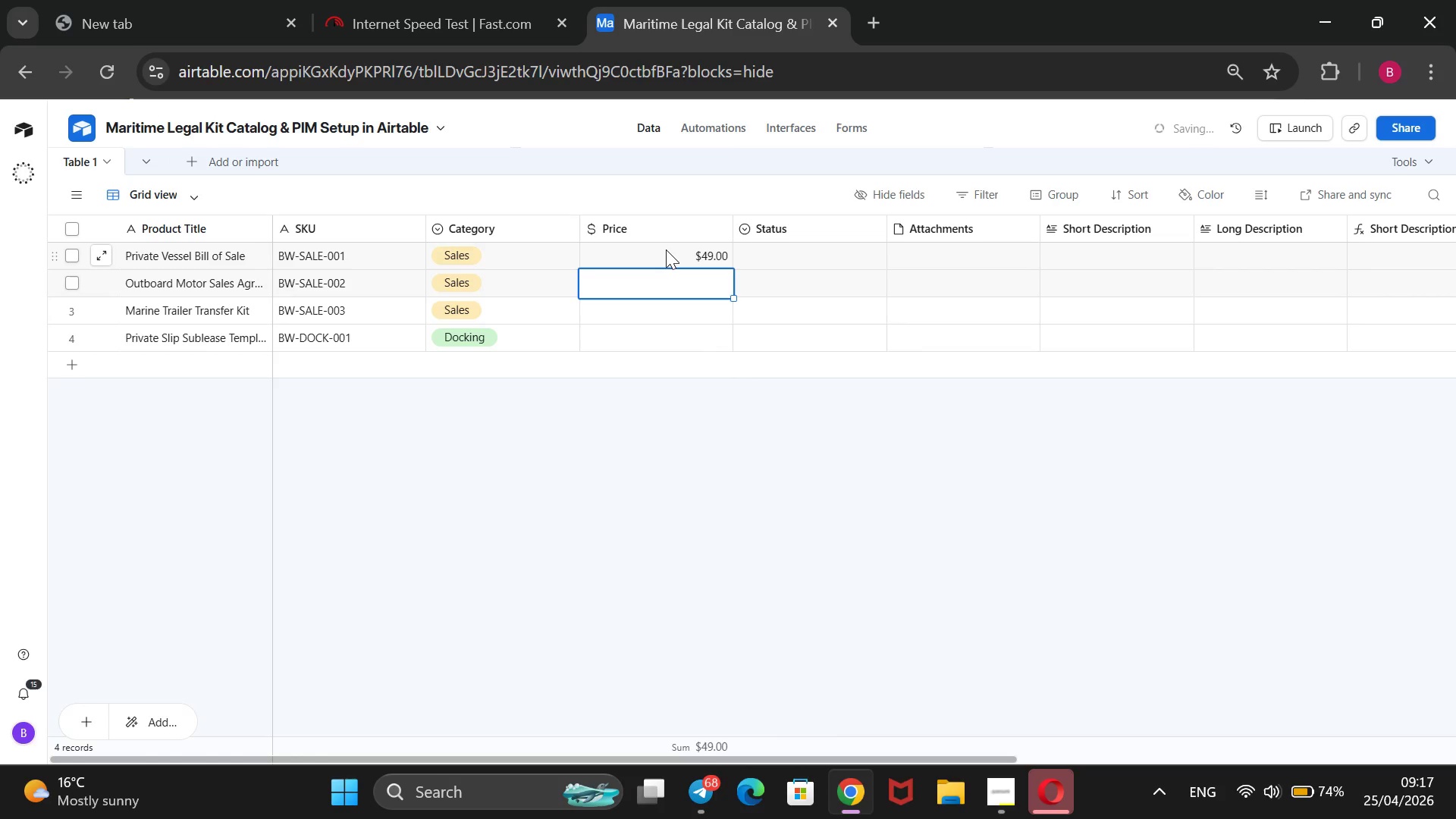 
key(Enter)
 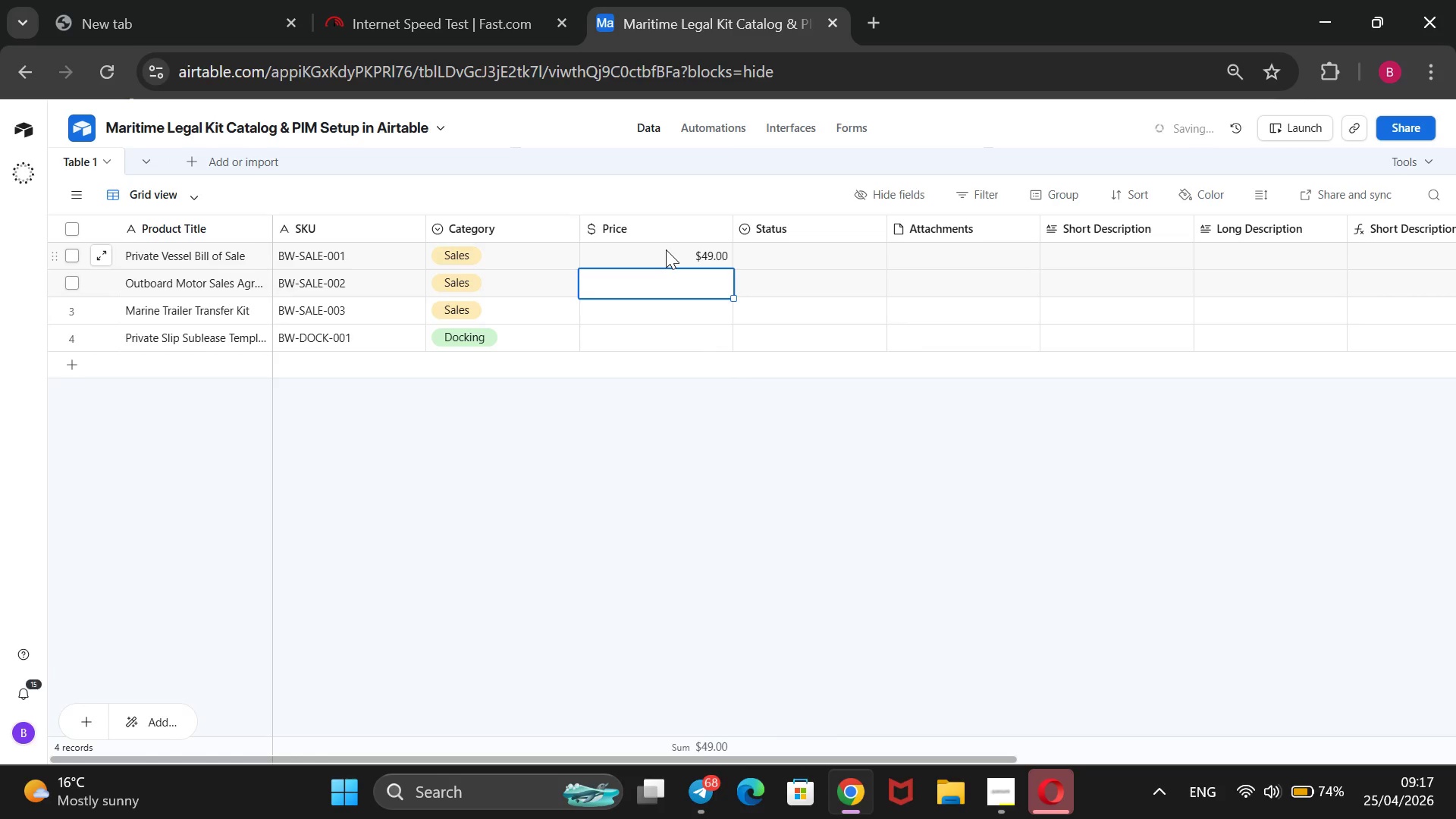 
type(29)
 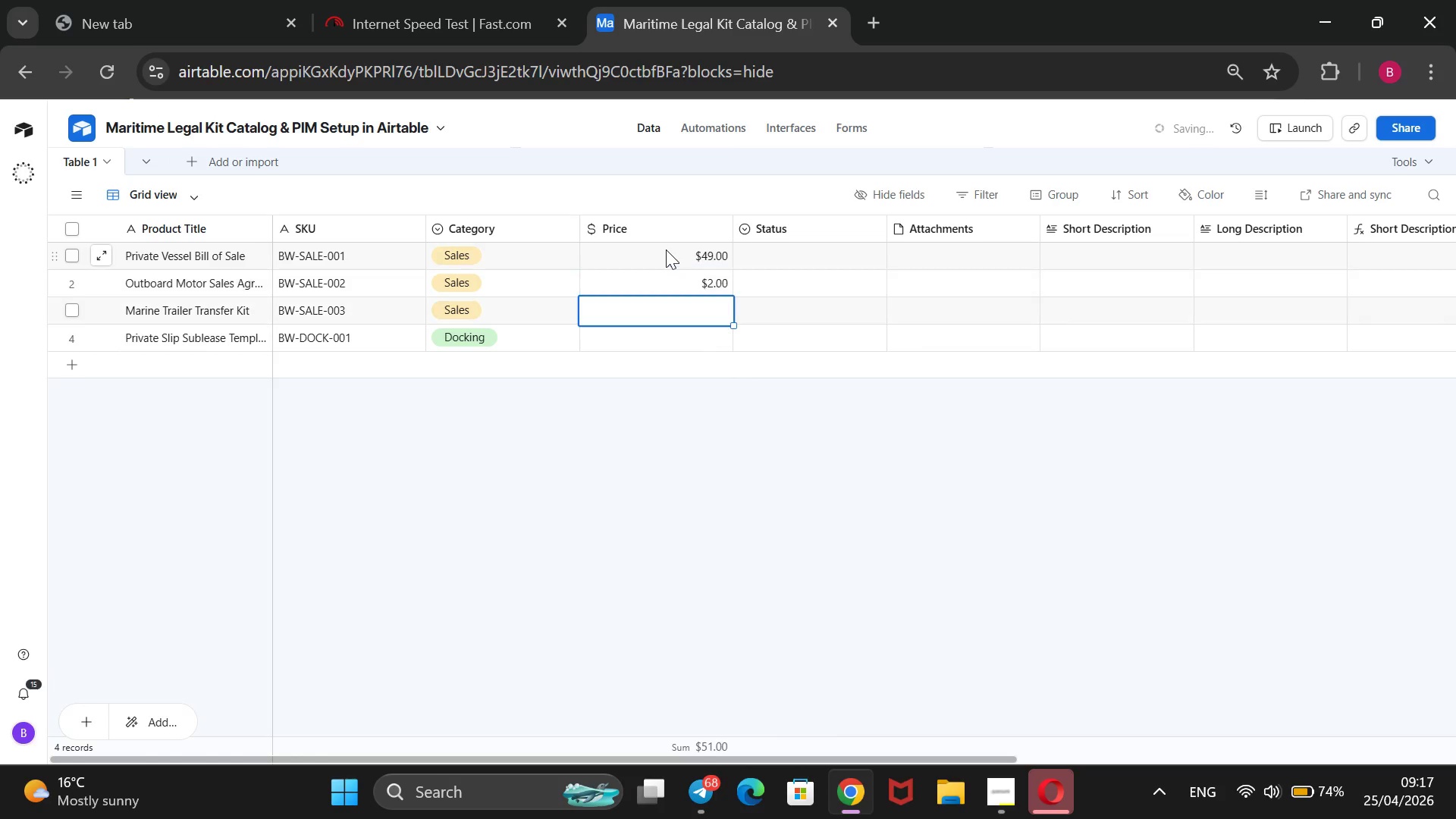 
key(Enter)
 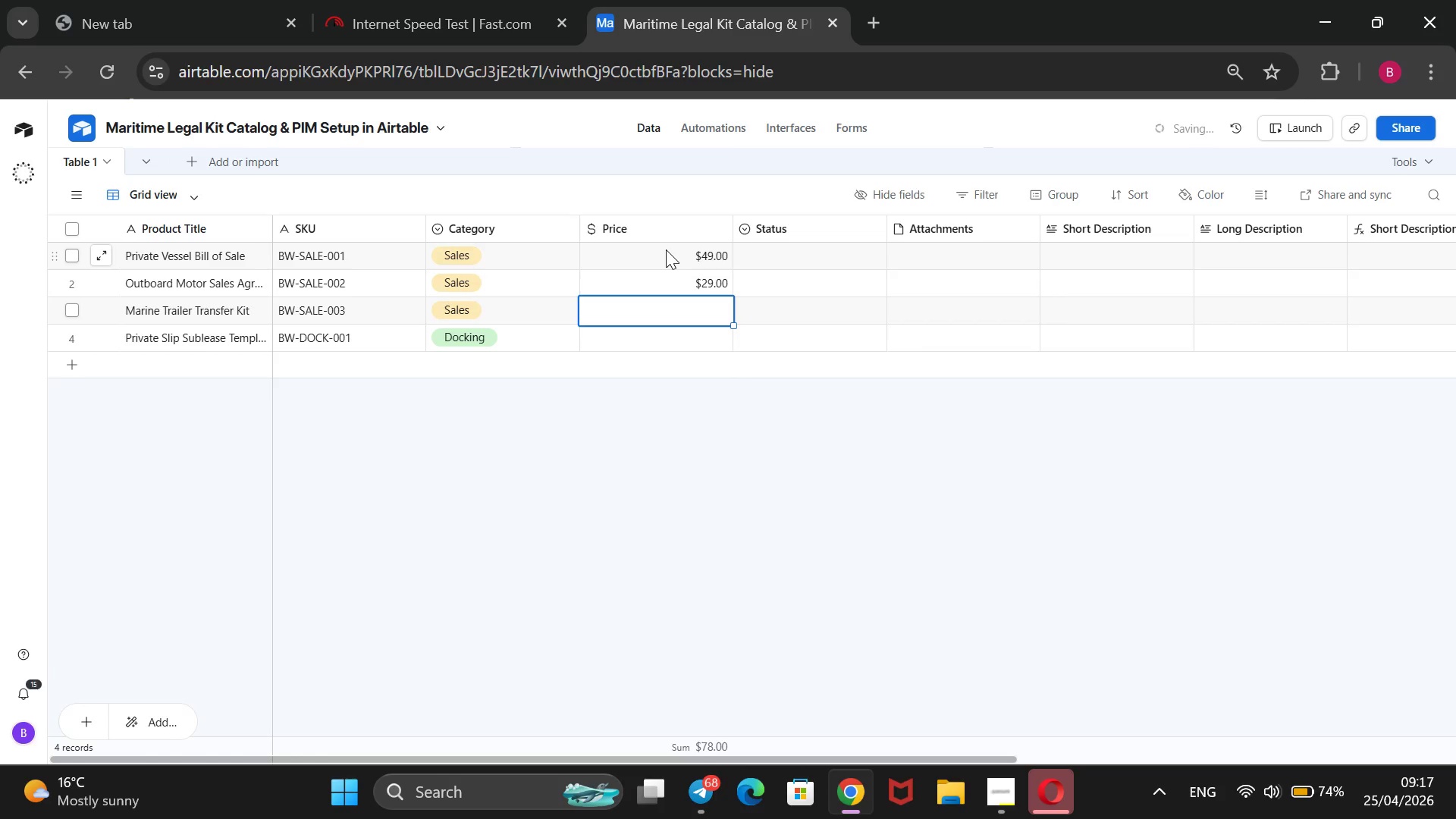 
type(25)
 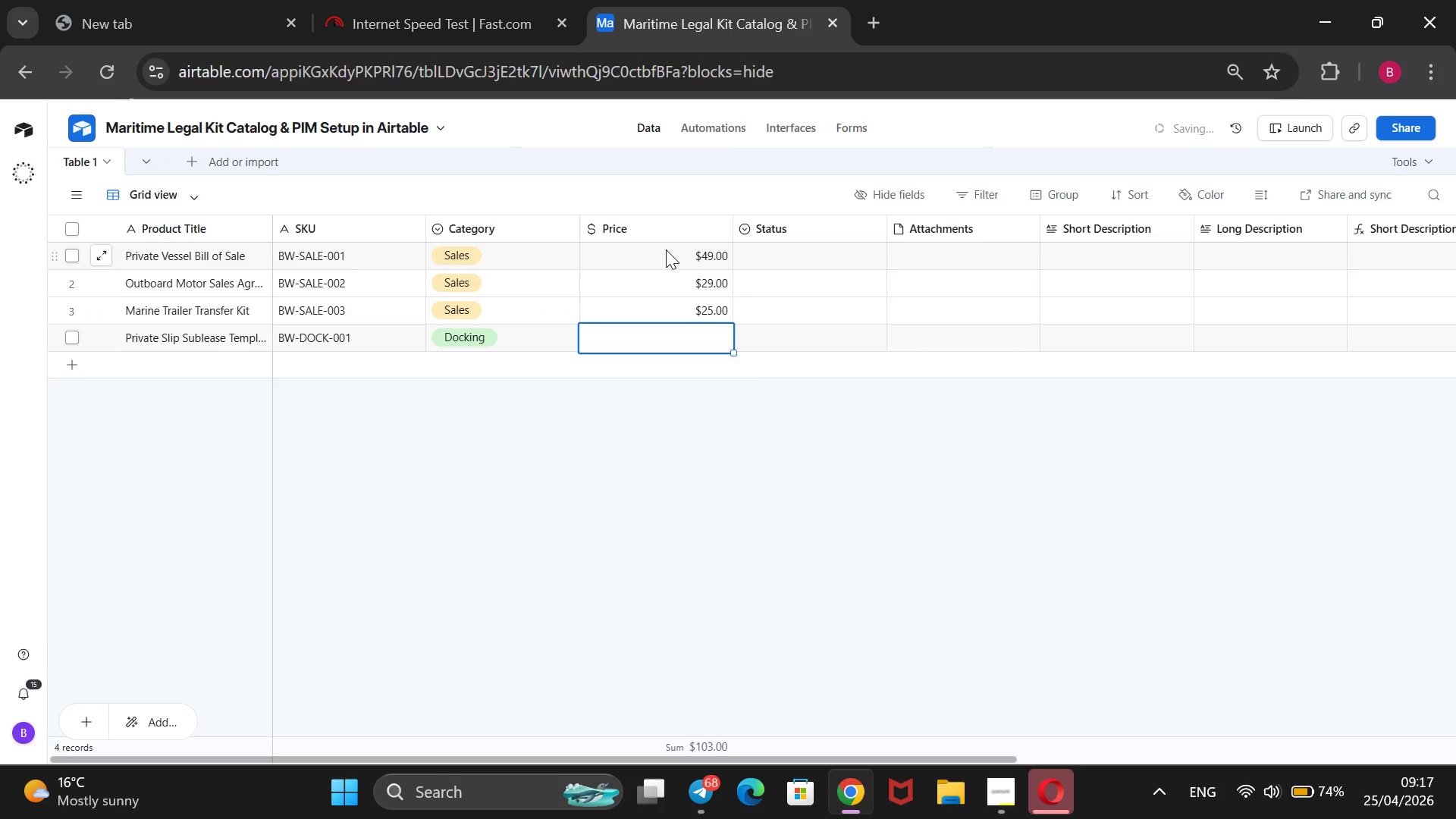 
key(Enter)
 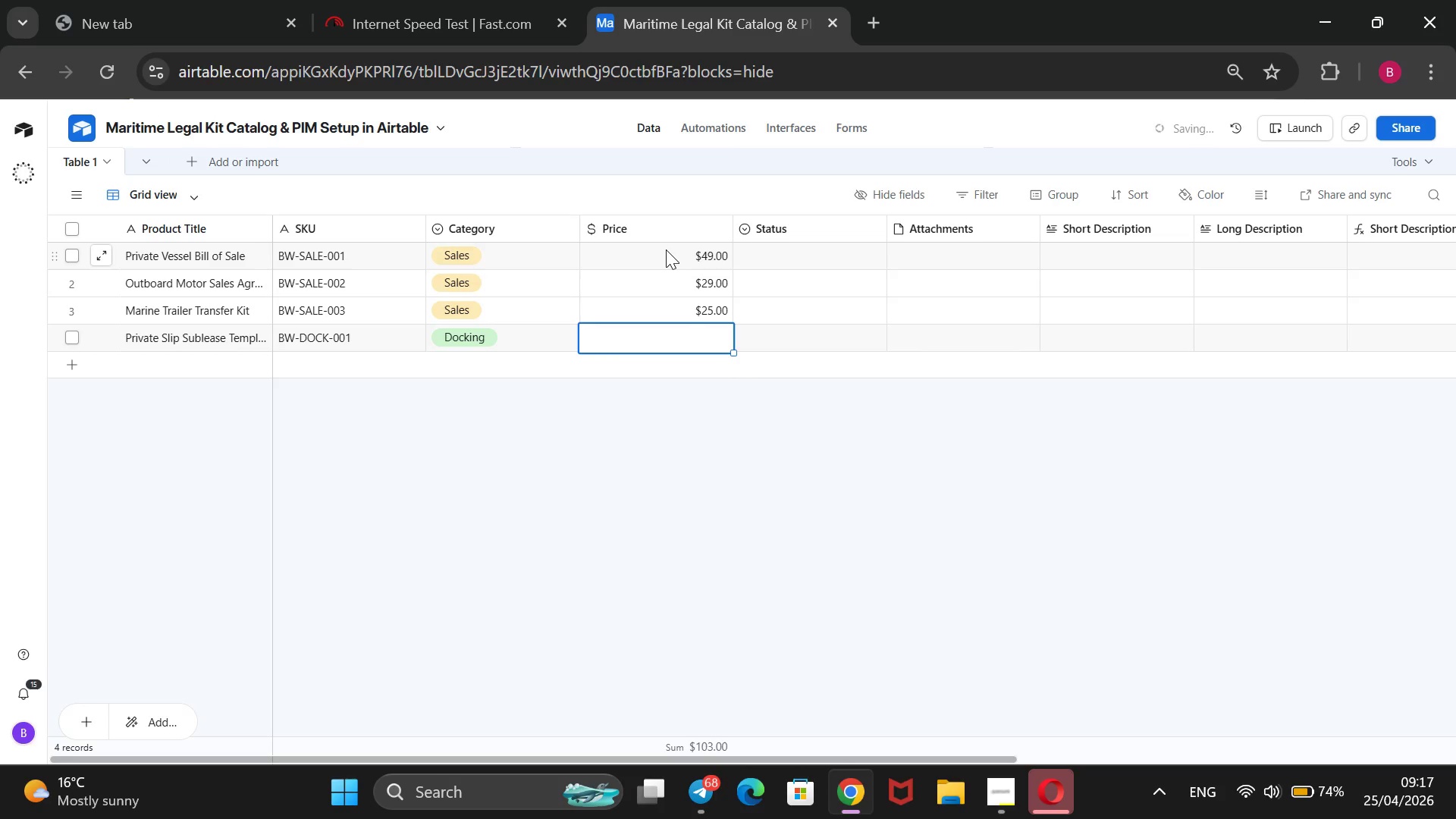 
type(39)
 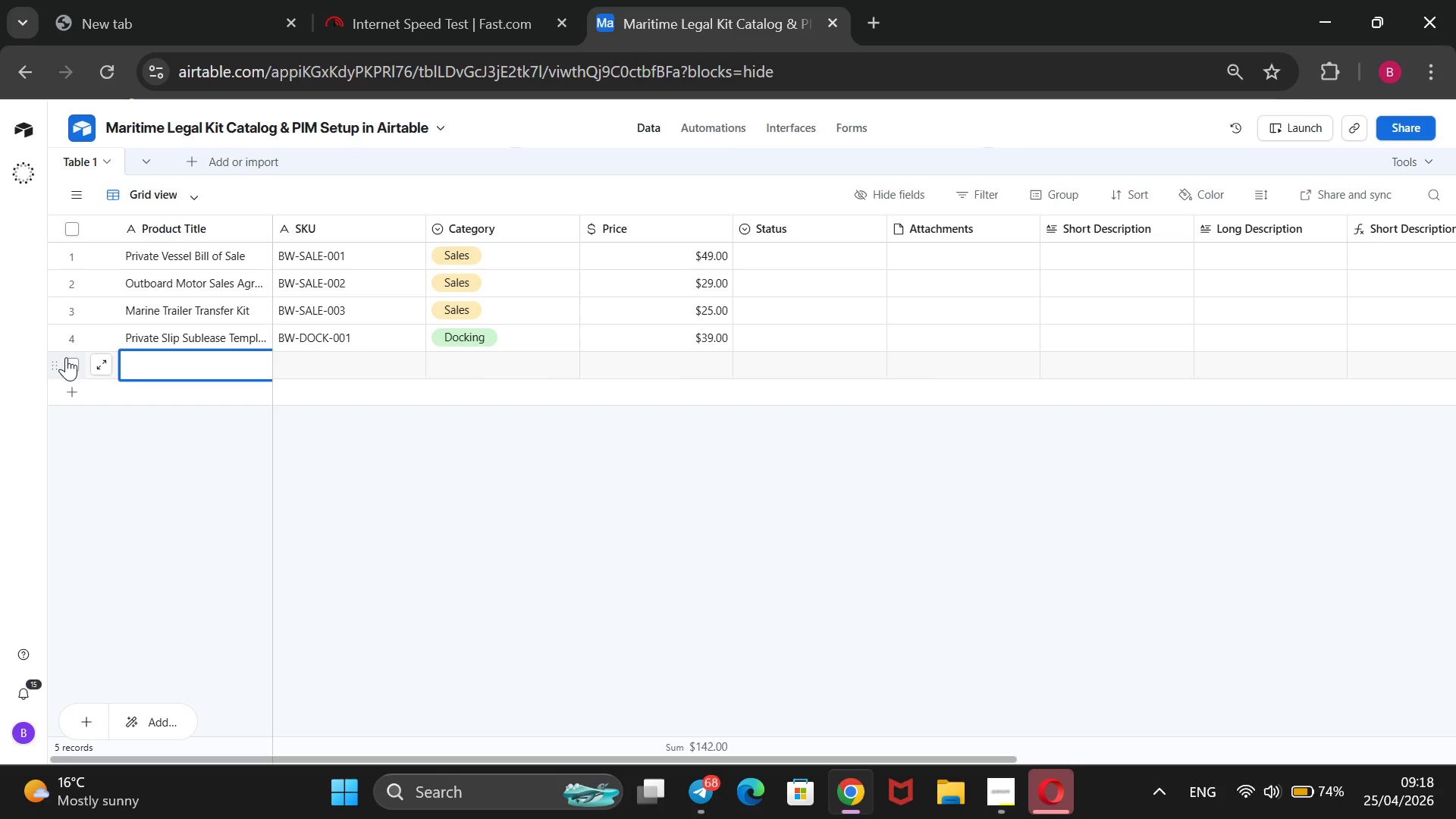 
wait(44.38)
 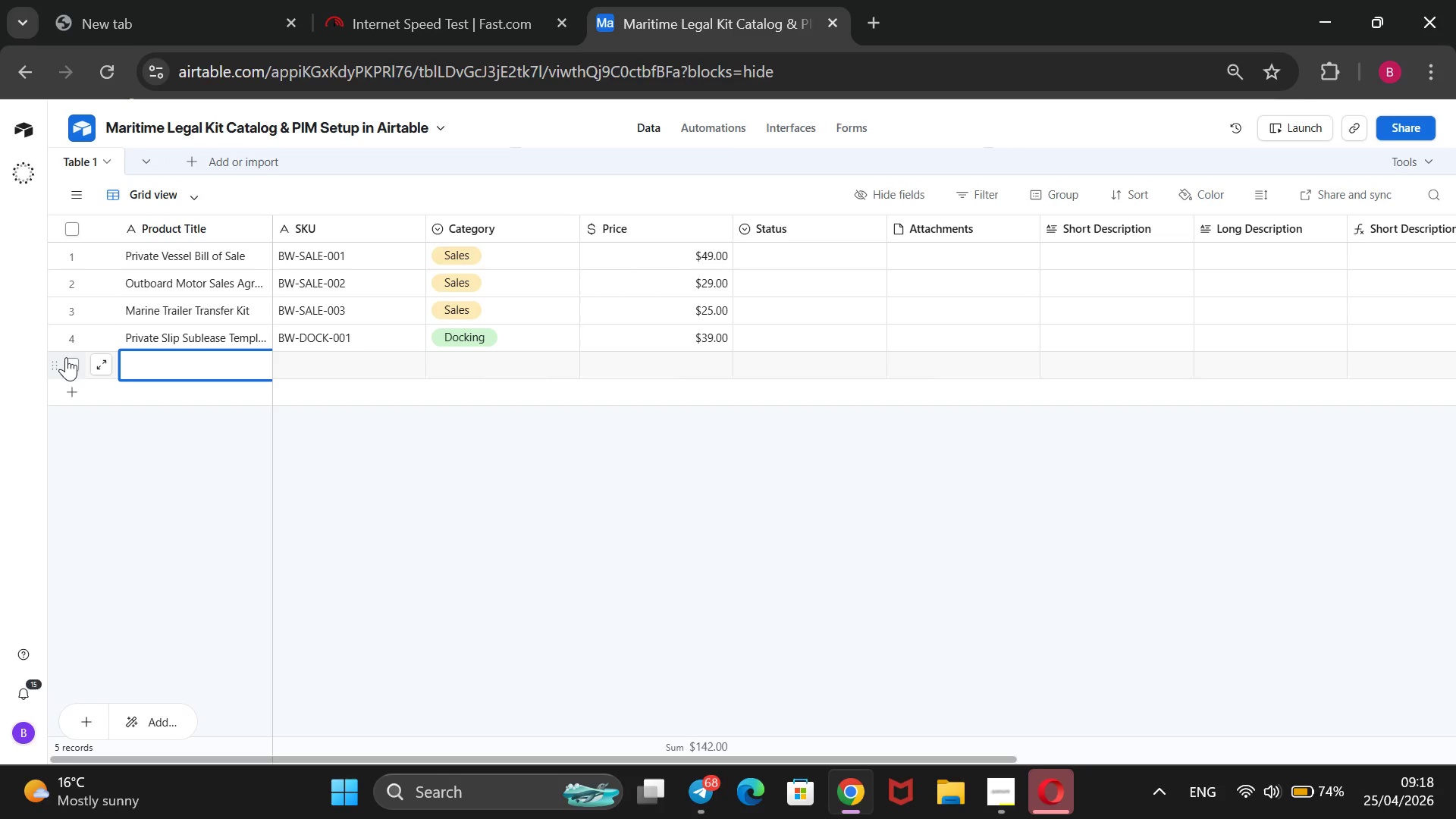 
left_click([1006, 814])